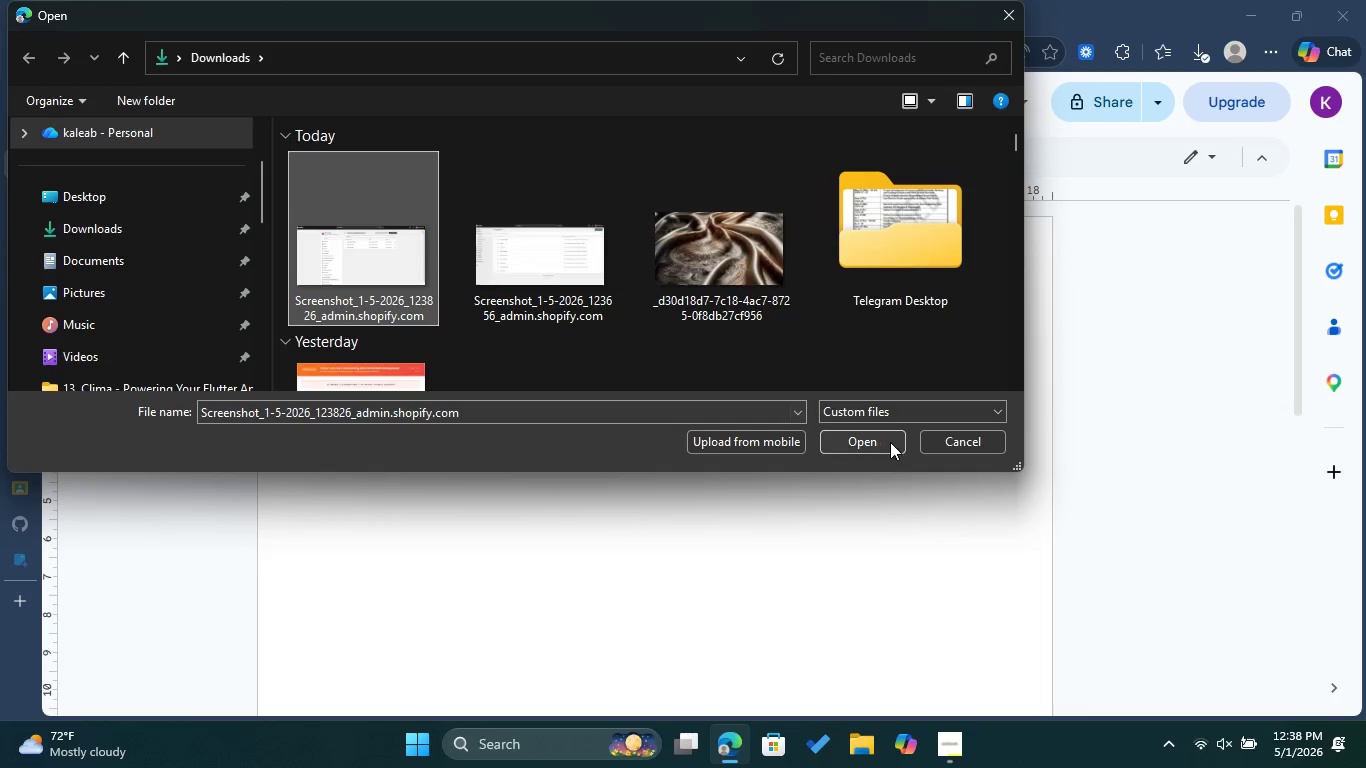 
left_click([875, 441])
 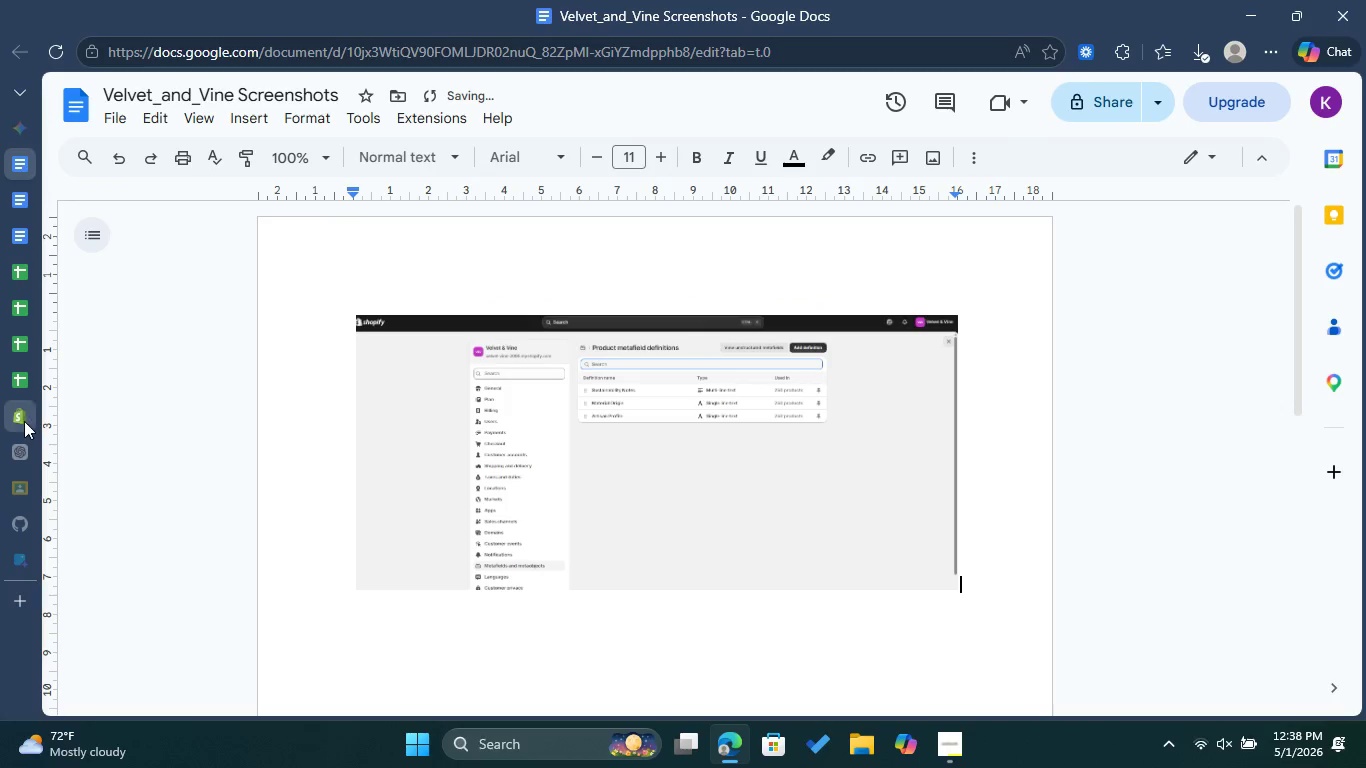 
left_click([18, 410])
 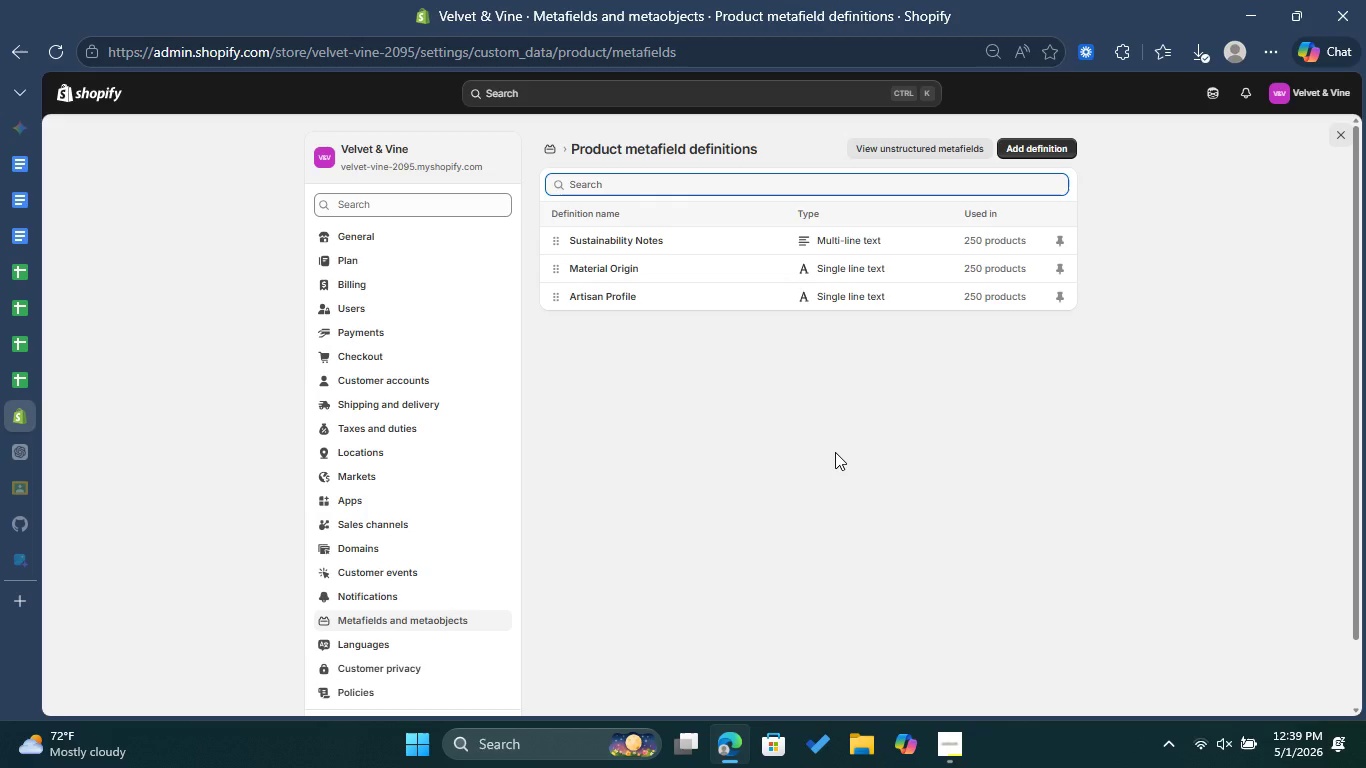 
wait(19.67)
 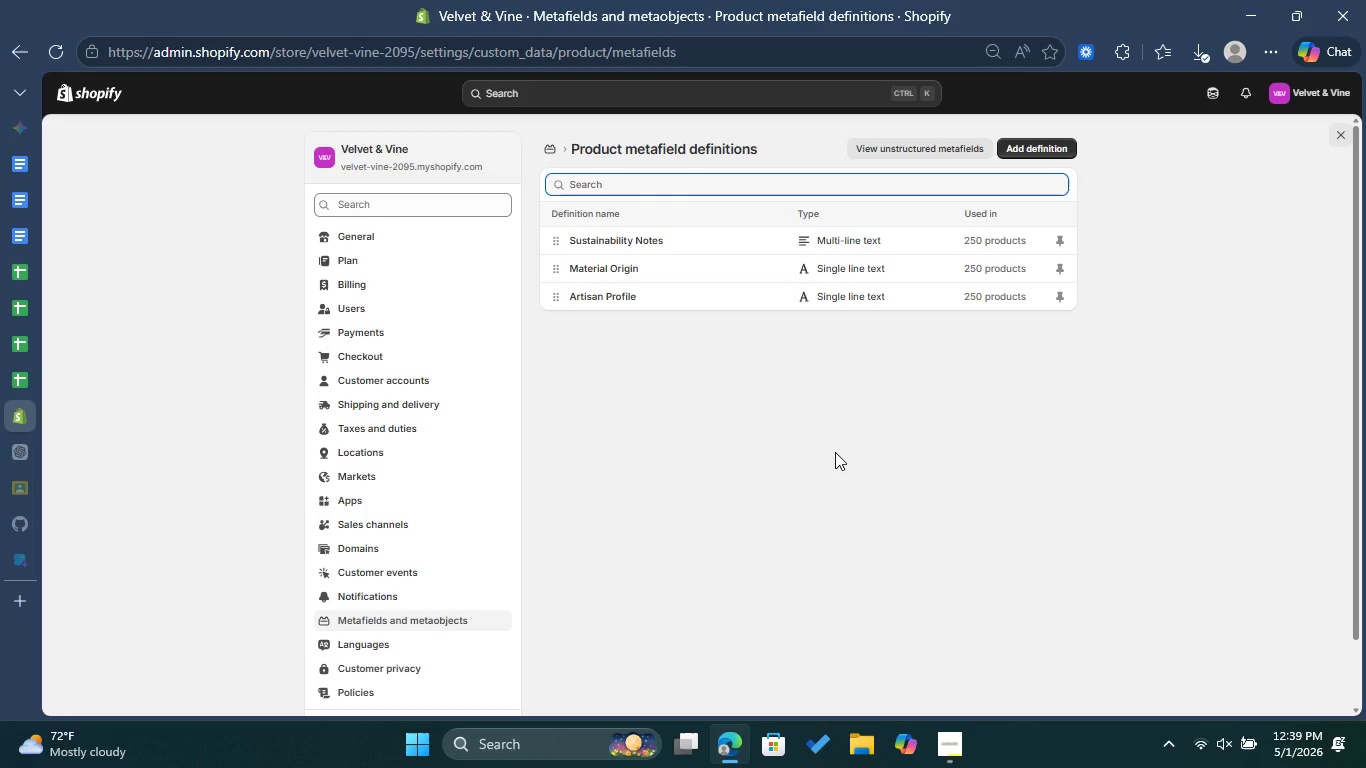 
left_click([111, 100])
 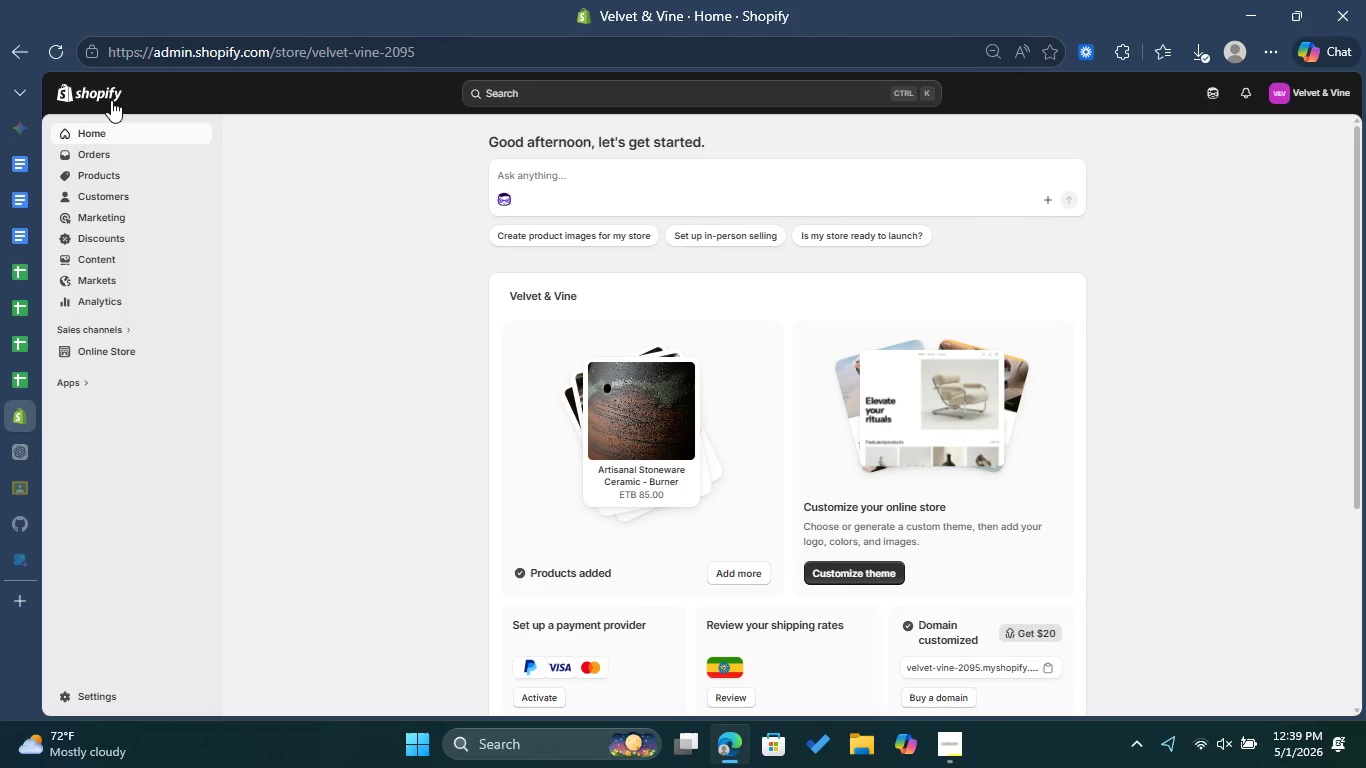 
wait(12.59)
 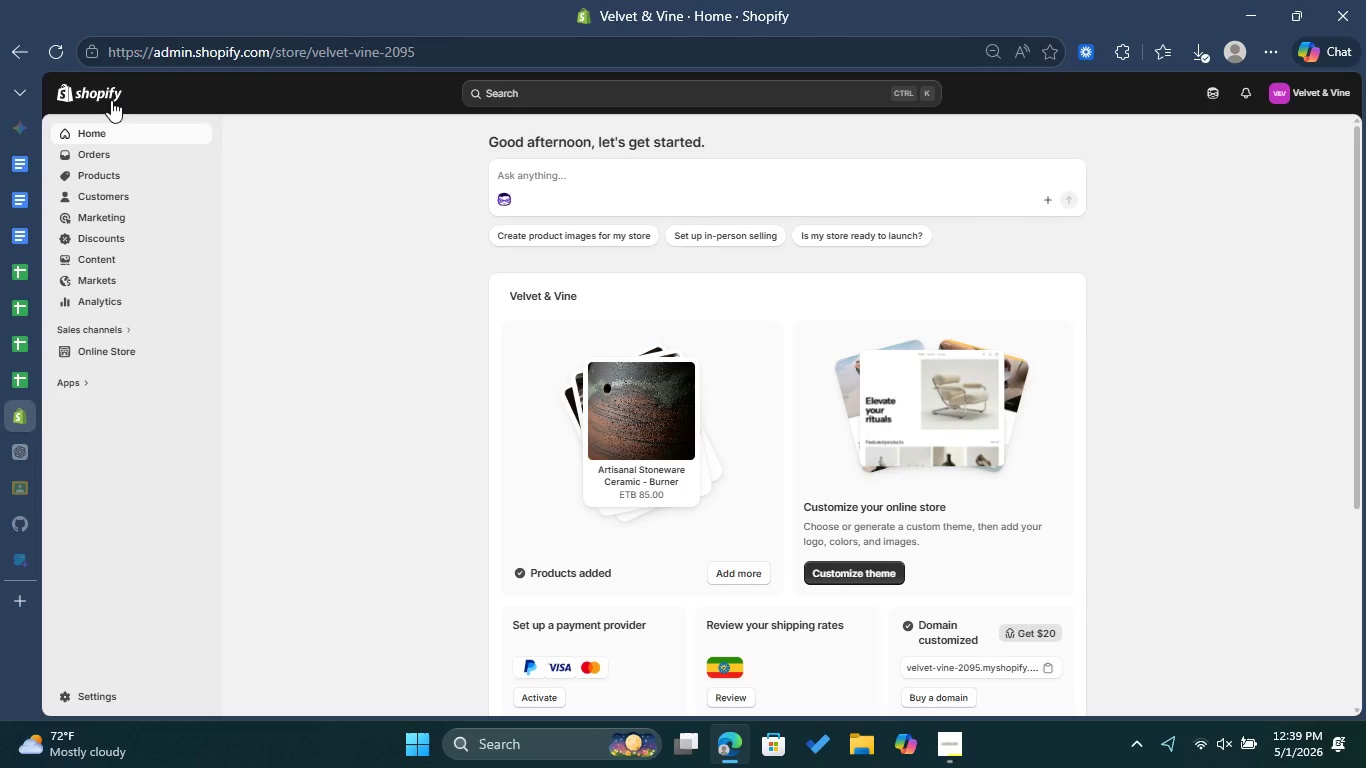 
left_click([134, 175])
 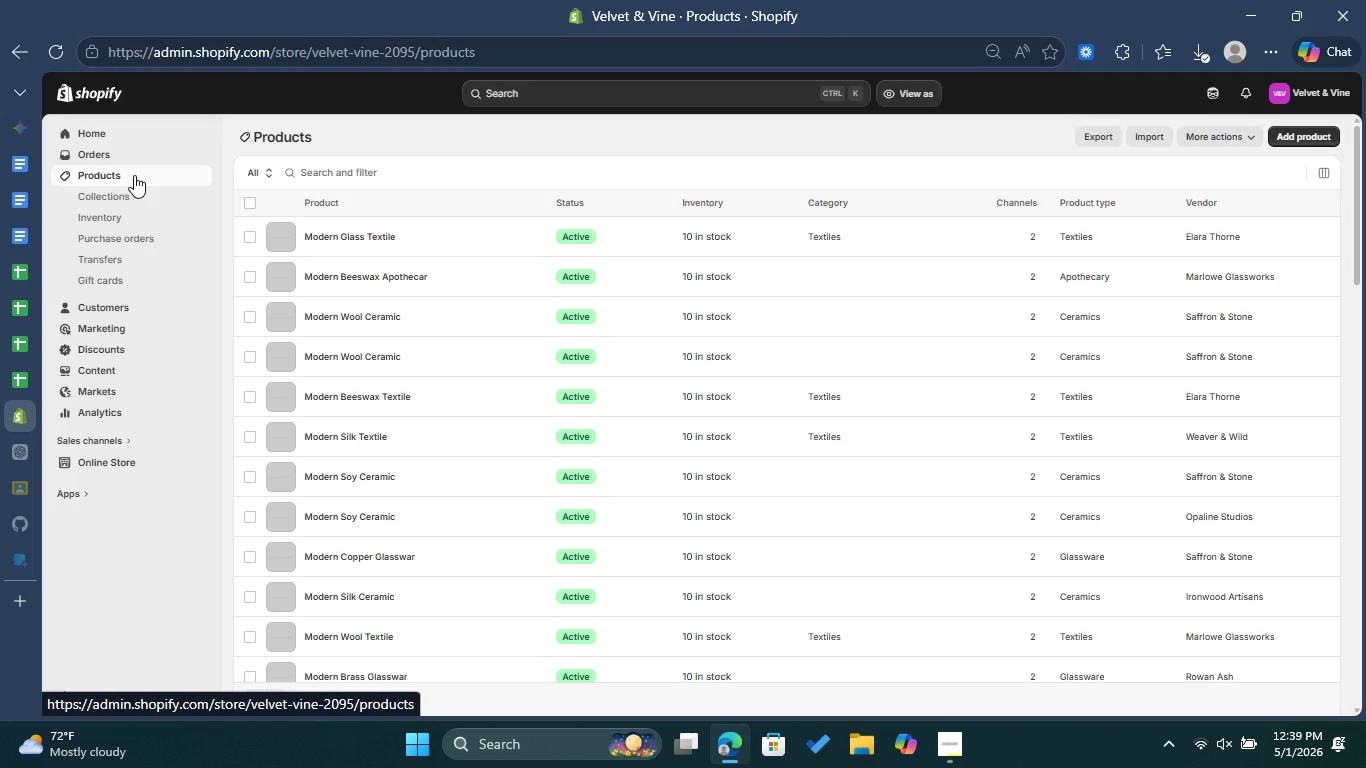 
scroll: coordinate [432, 352], scroll_direction: down, amount: 29.0
 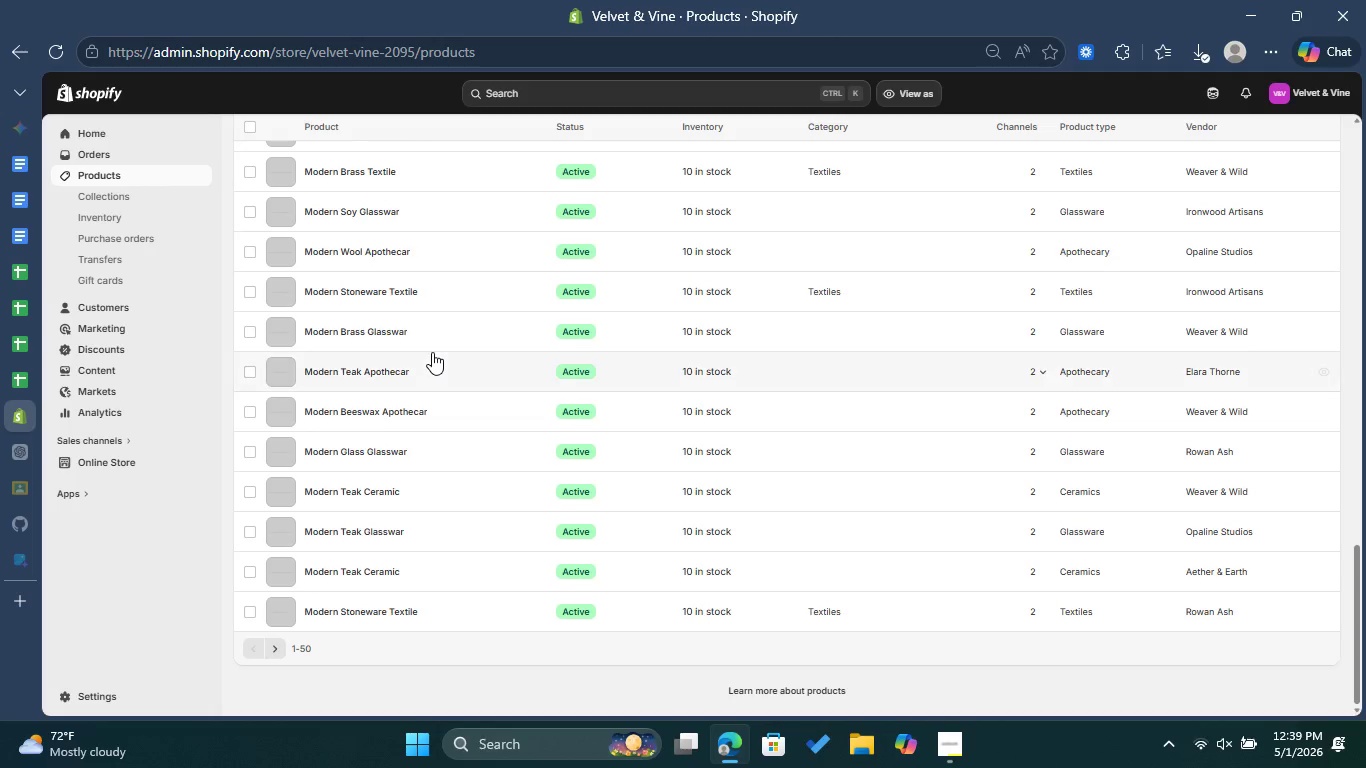 
scroll: coordinate [396, 283], scroll_direction: up, amount: 24.0
 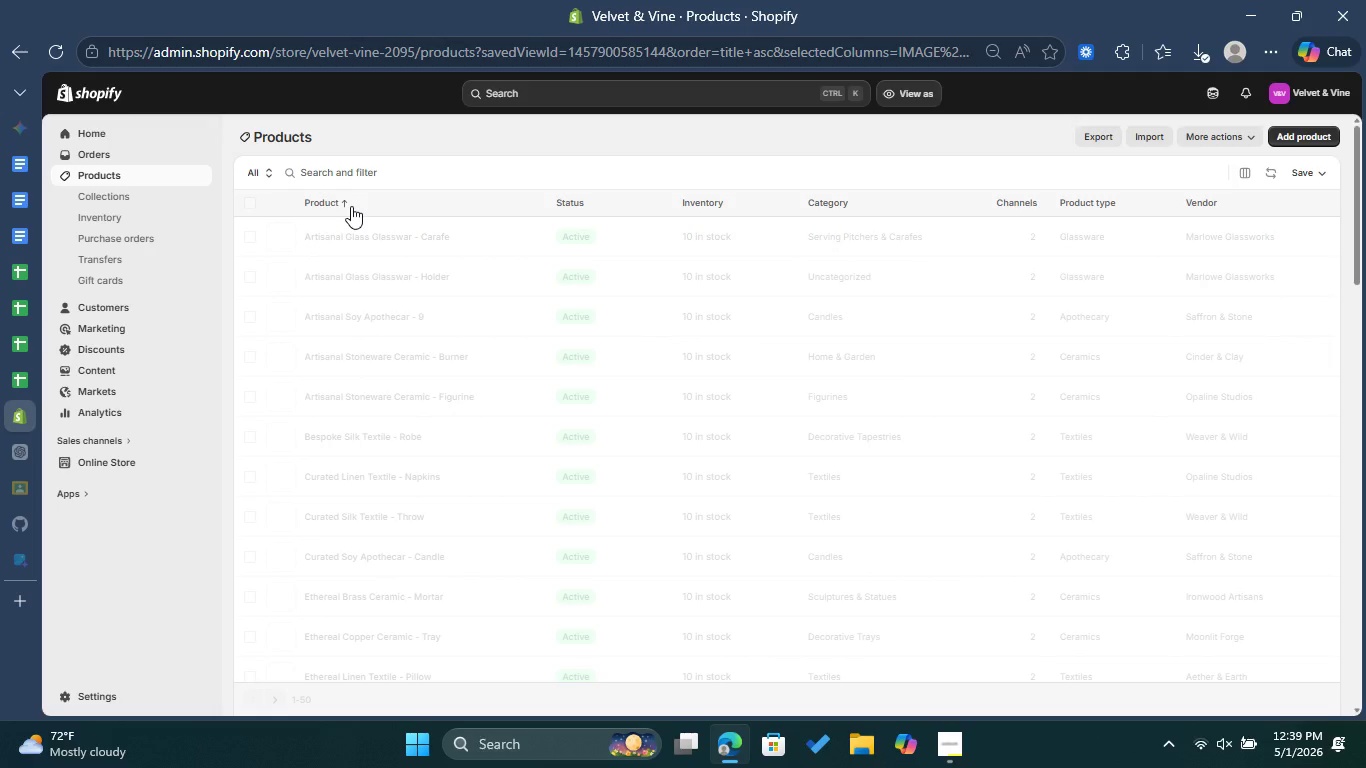 
wait(5.93)
 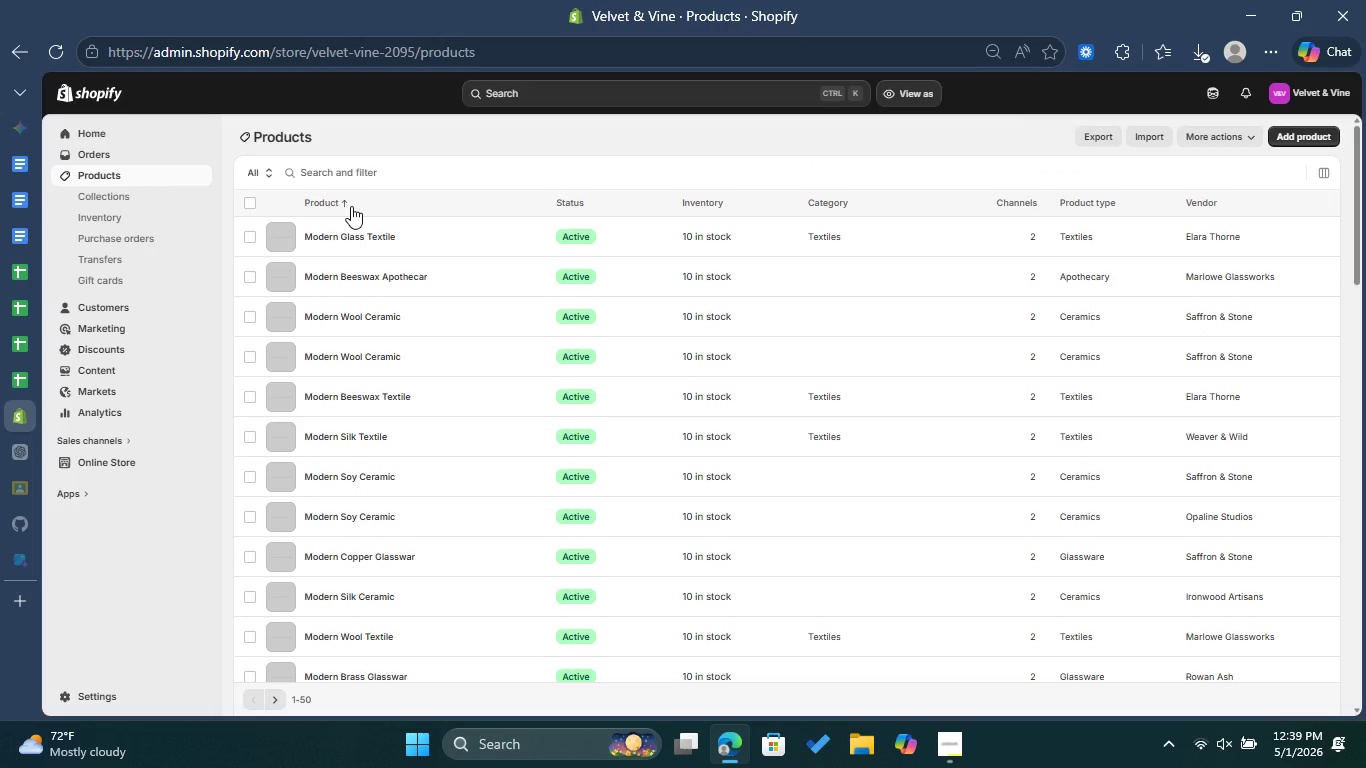 
left_click([334, 240])
 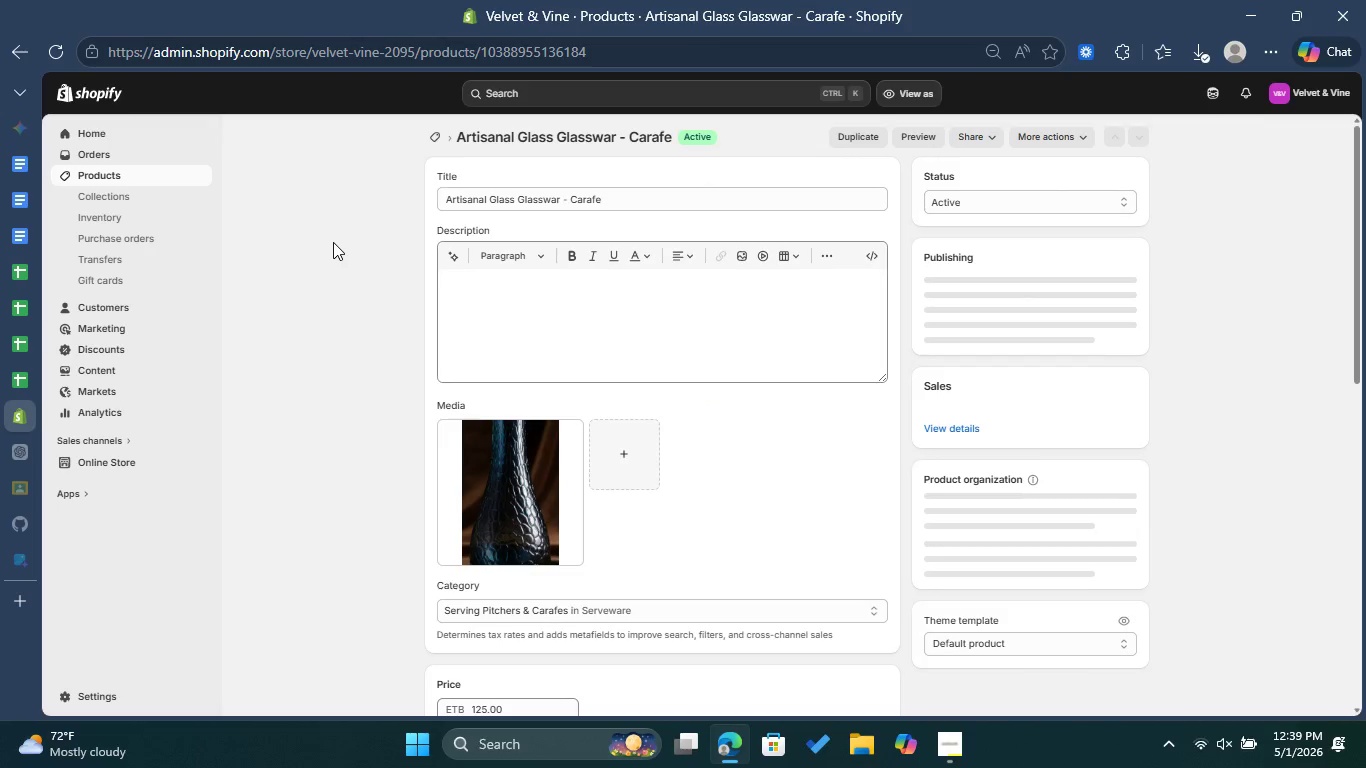 
scroll: coordinate [330, 398], scroll_direction: down, amount: 3.0
 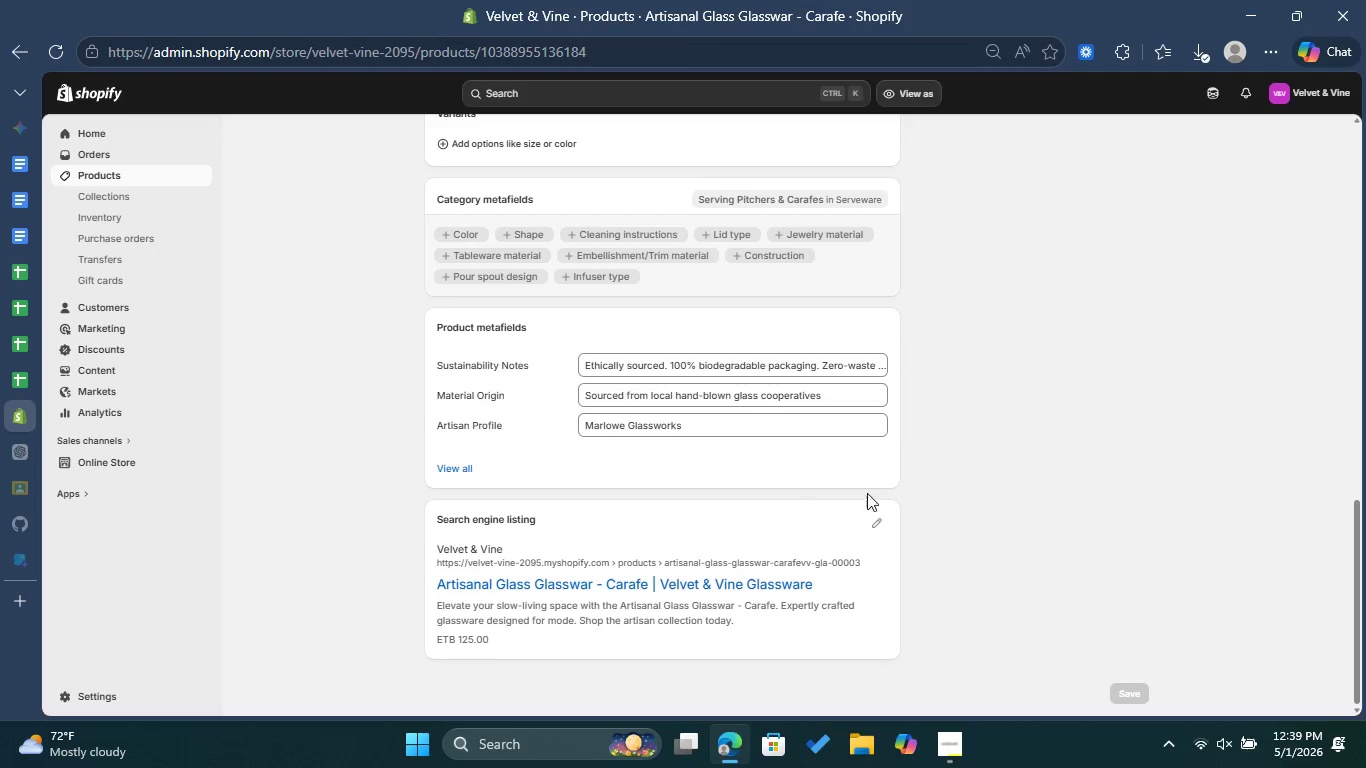 
left_click([877, 520])
 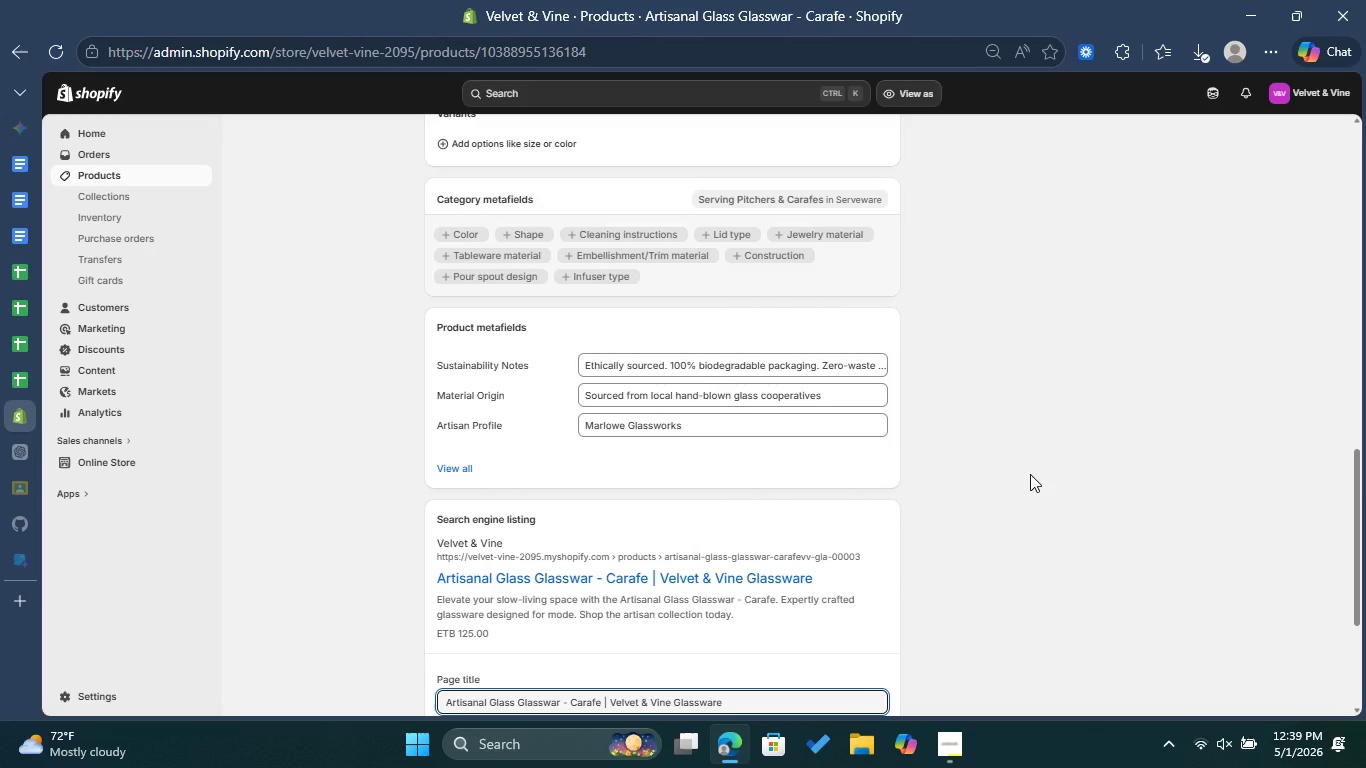 
key(Control+Shift+S)
 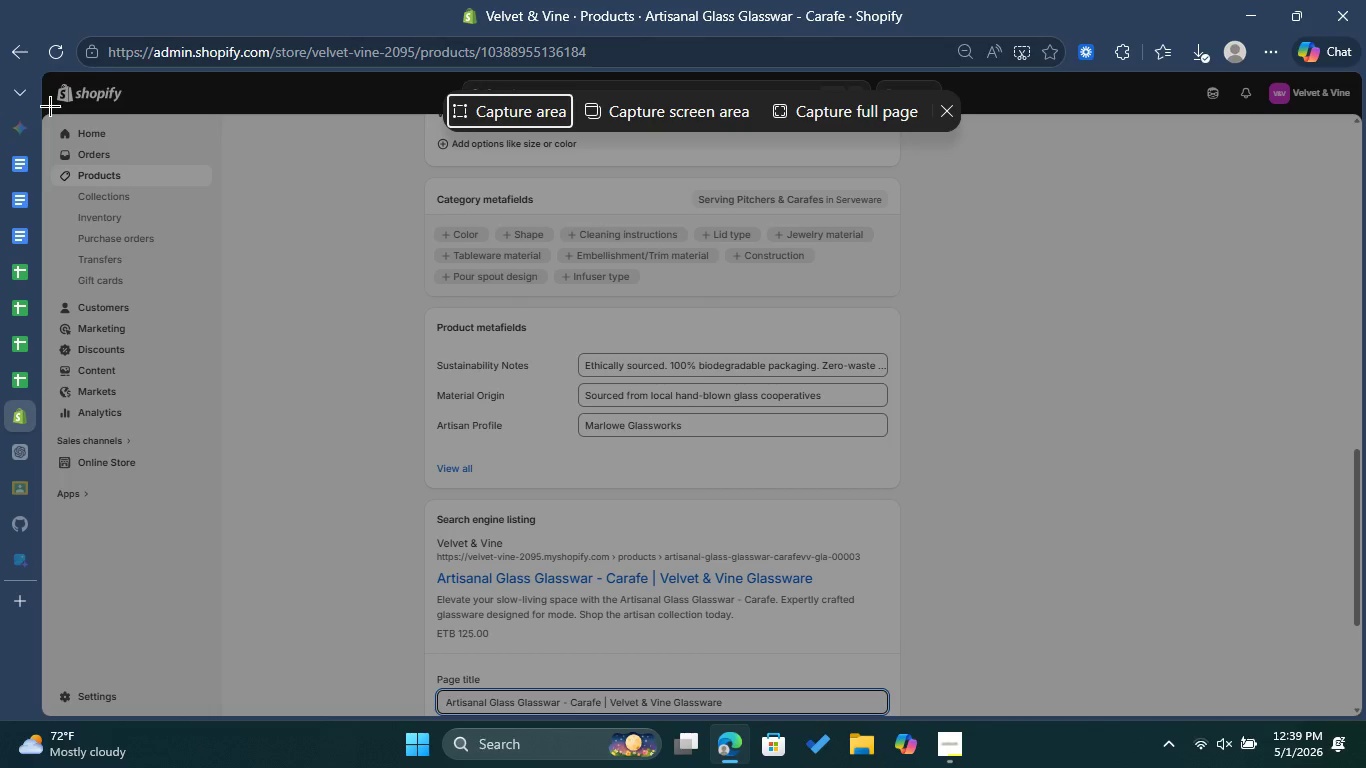 
left_click_drag(start_coordinate=[50, 89], to_coordinate=[1287, 723])
 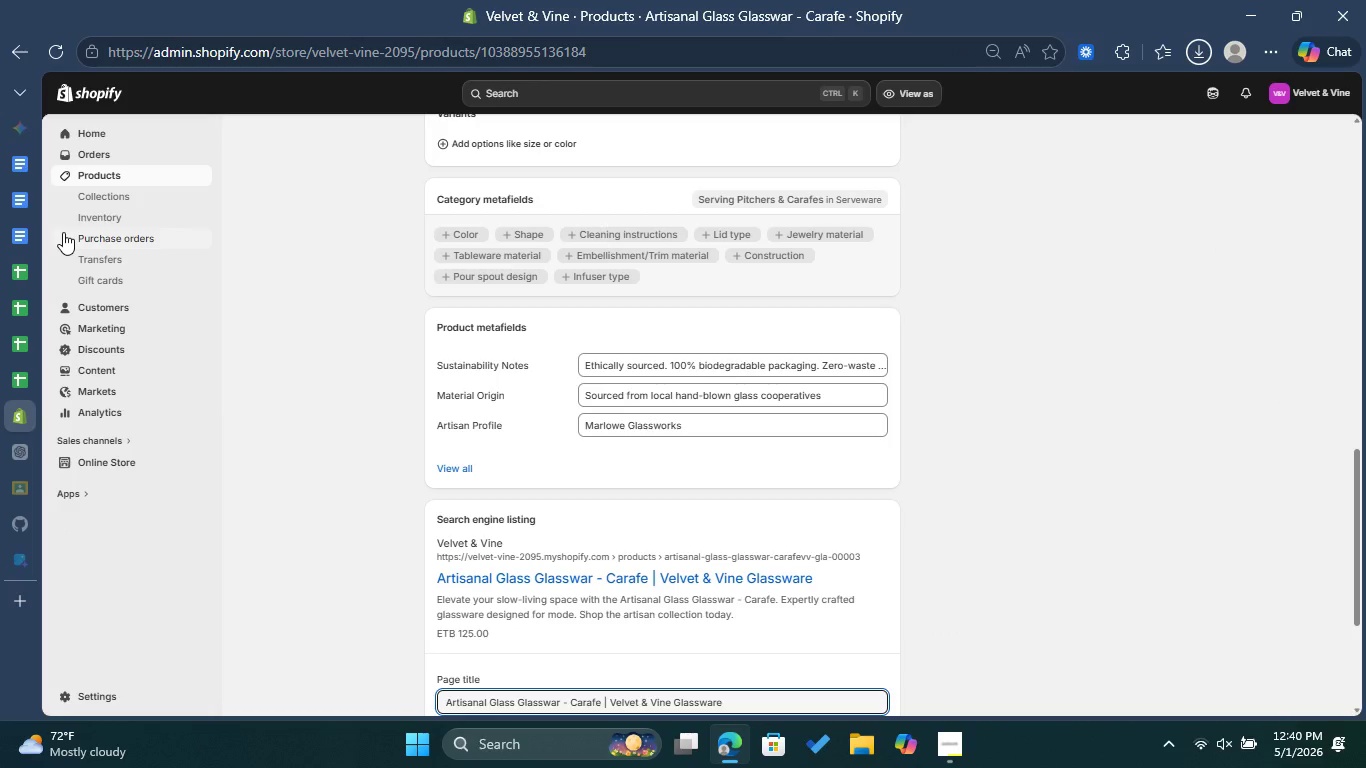 
left_click([25, 164])
 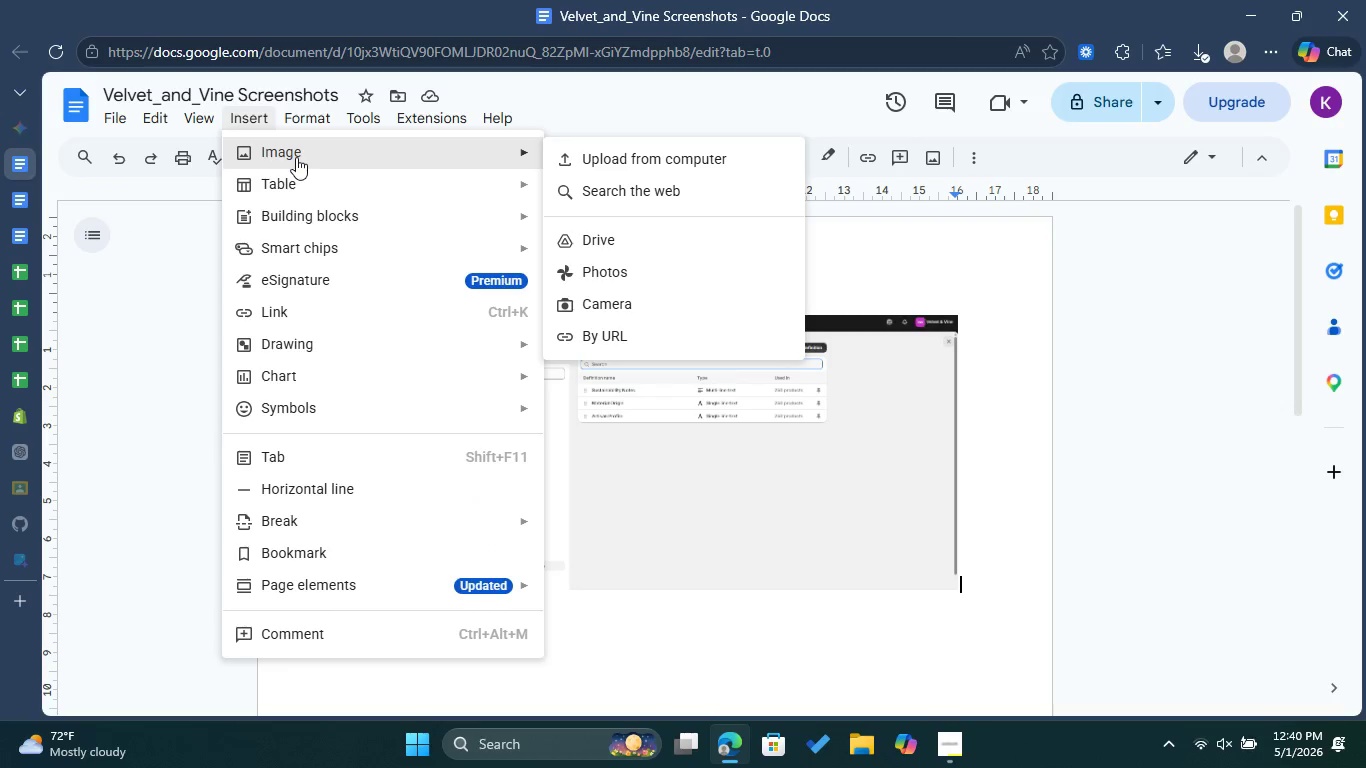 
left_click([595, 157])
 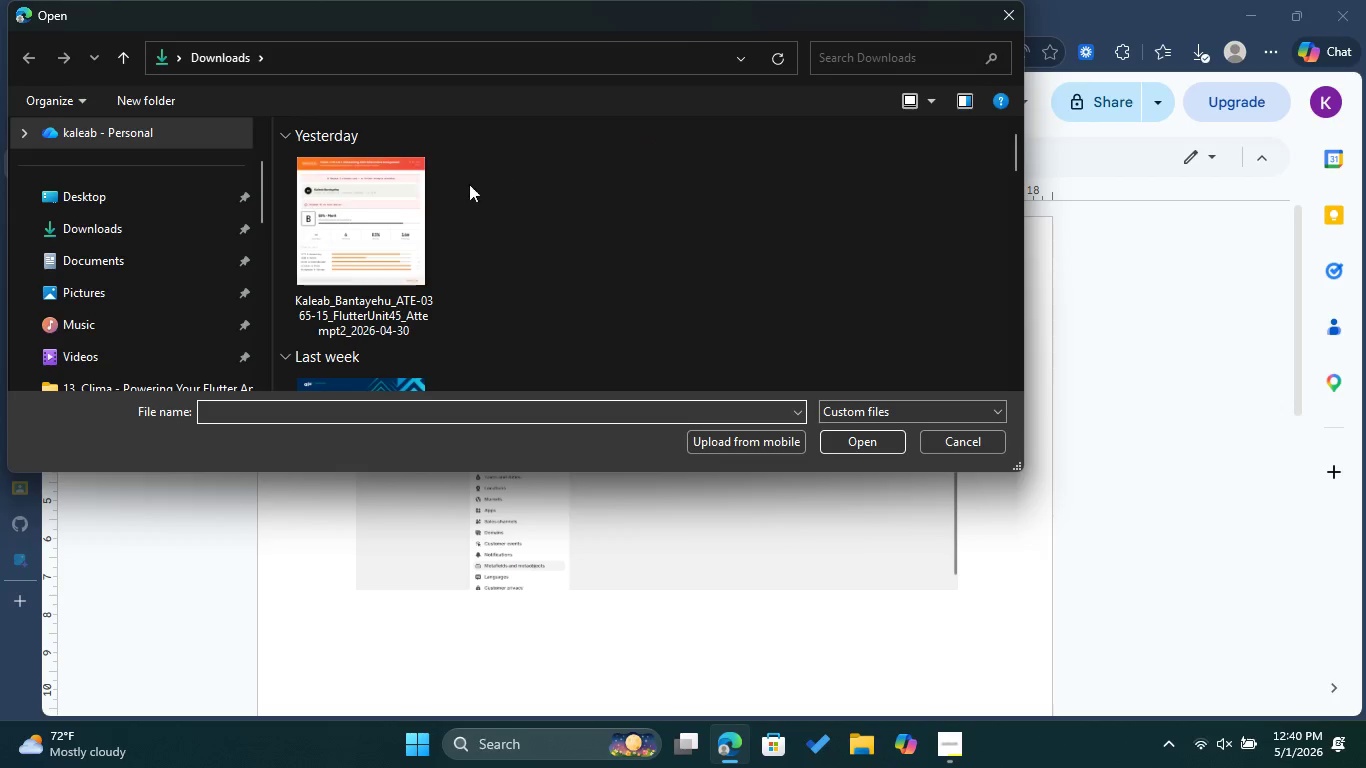 
left_click([403, 220])
 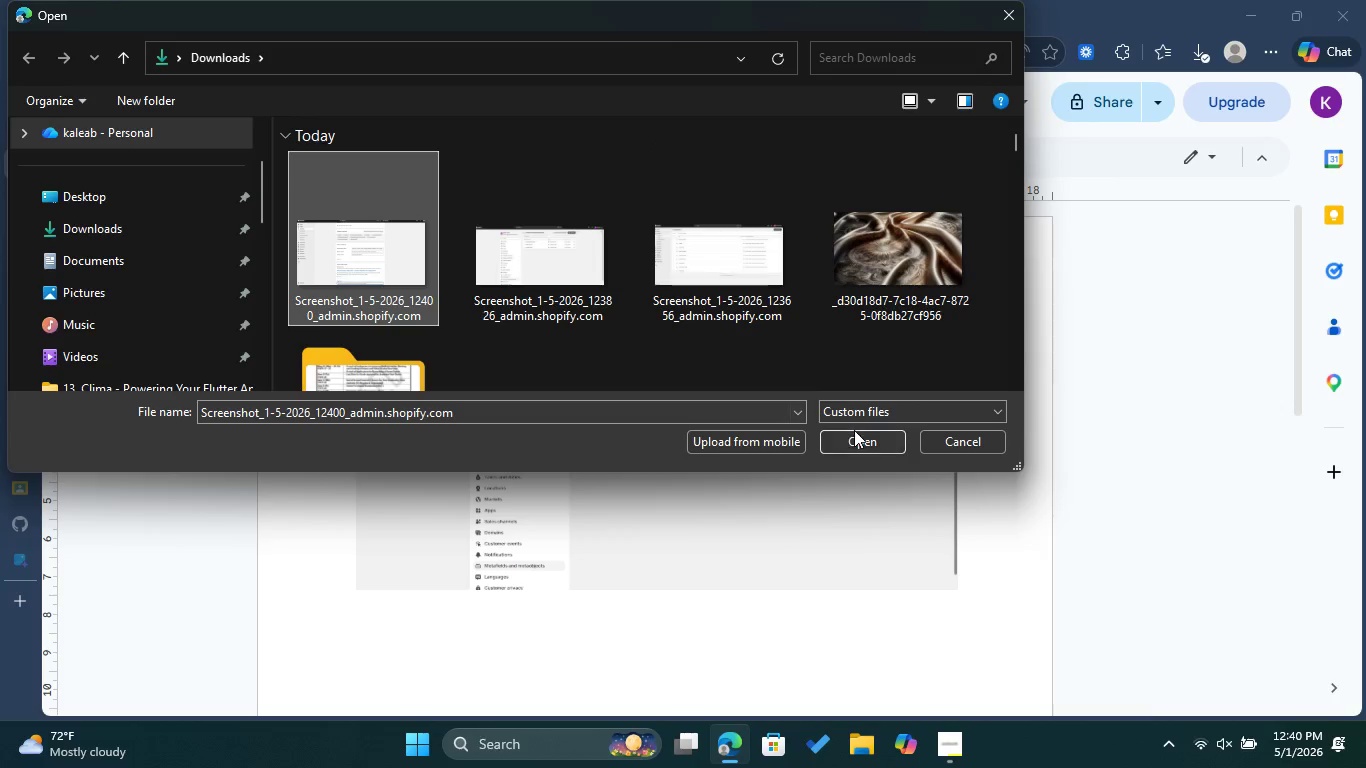 
left_click([868, 444])
 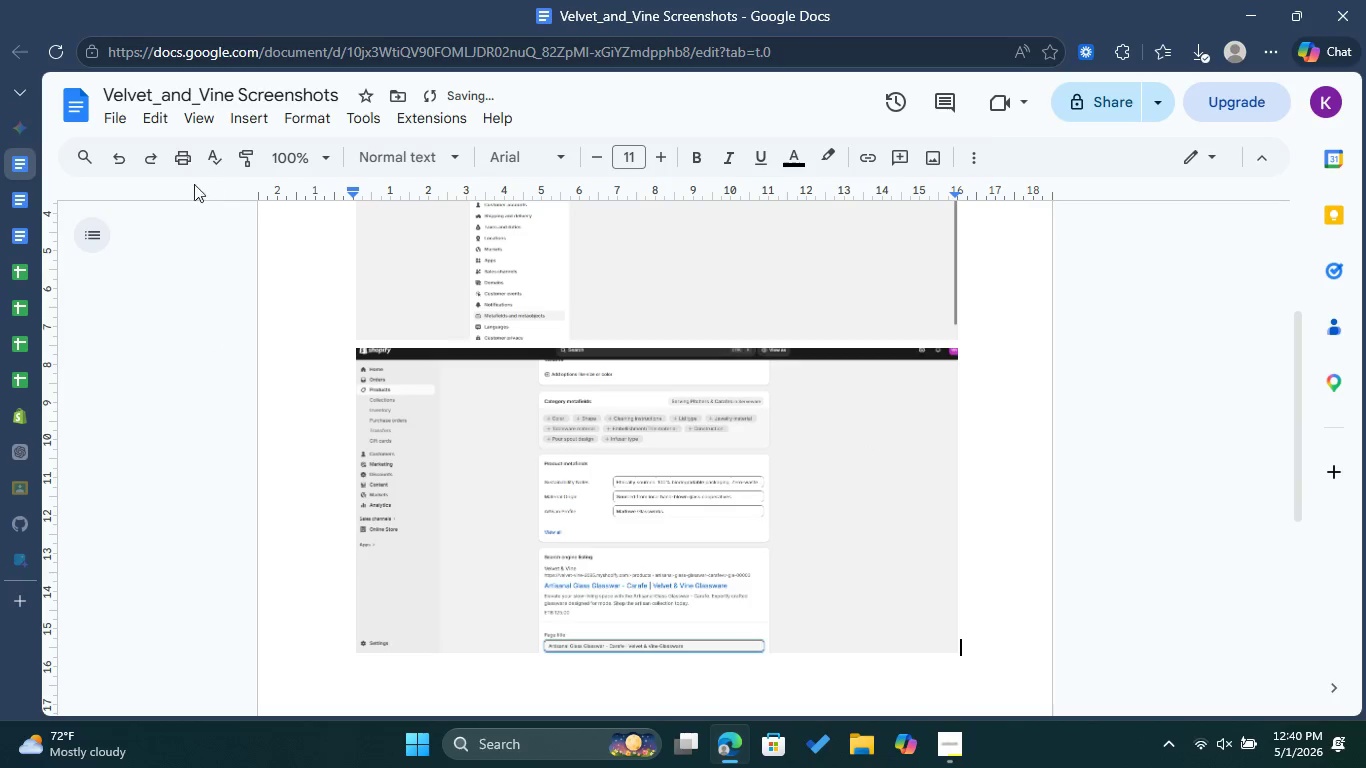 
left_click([235, 121])
 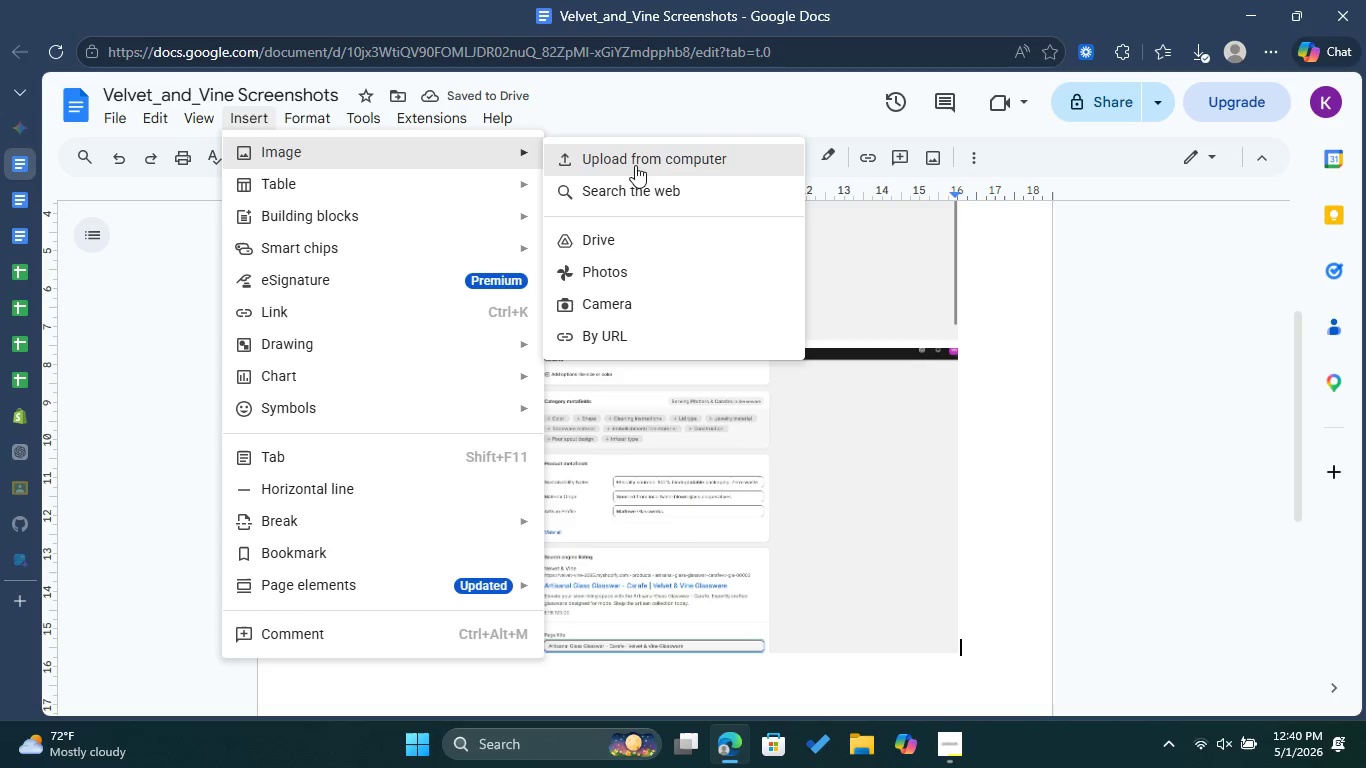 
left_click([637, 164])
 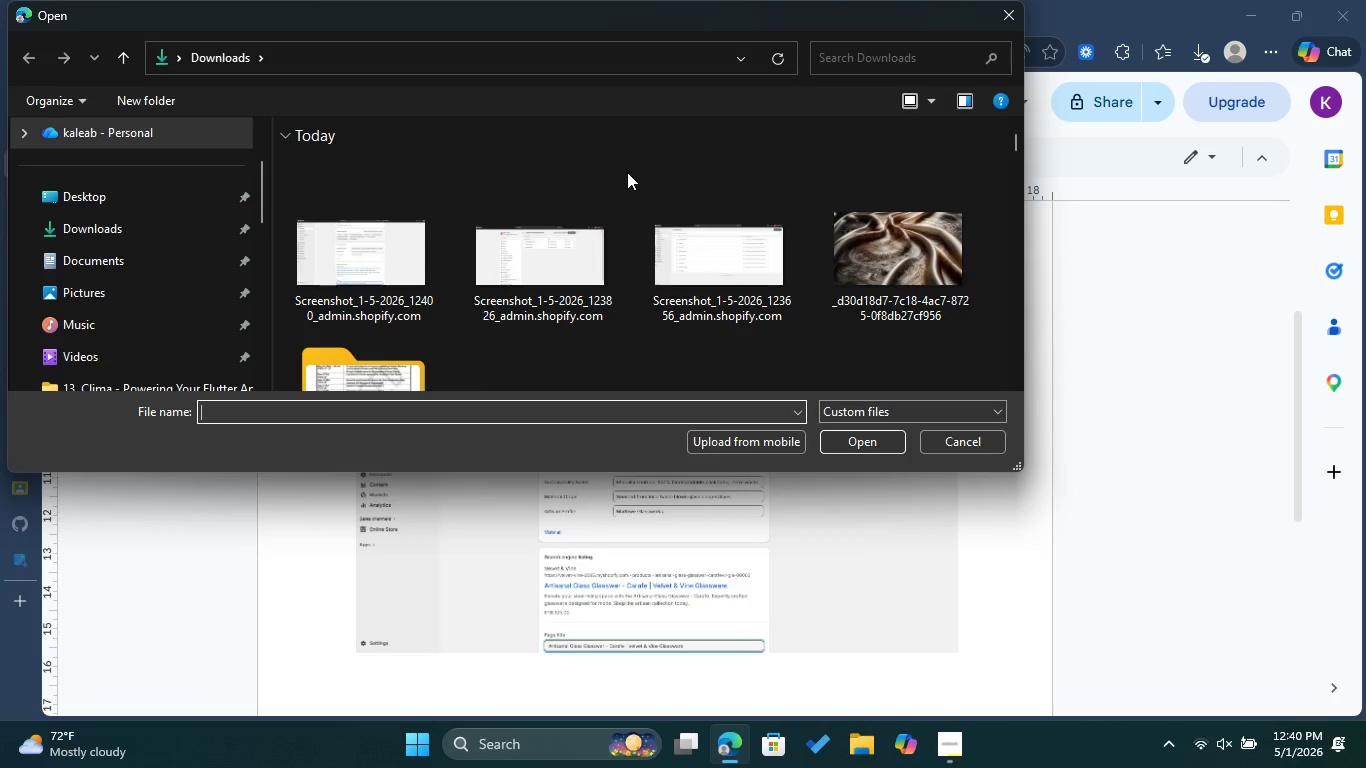 
left_click([688, 234])
 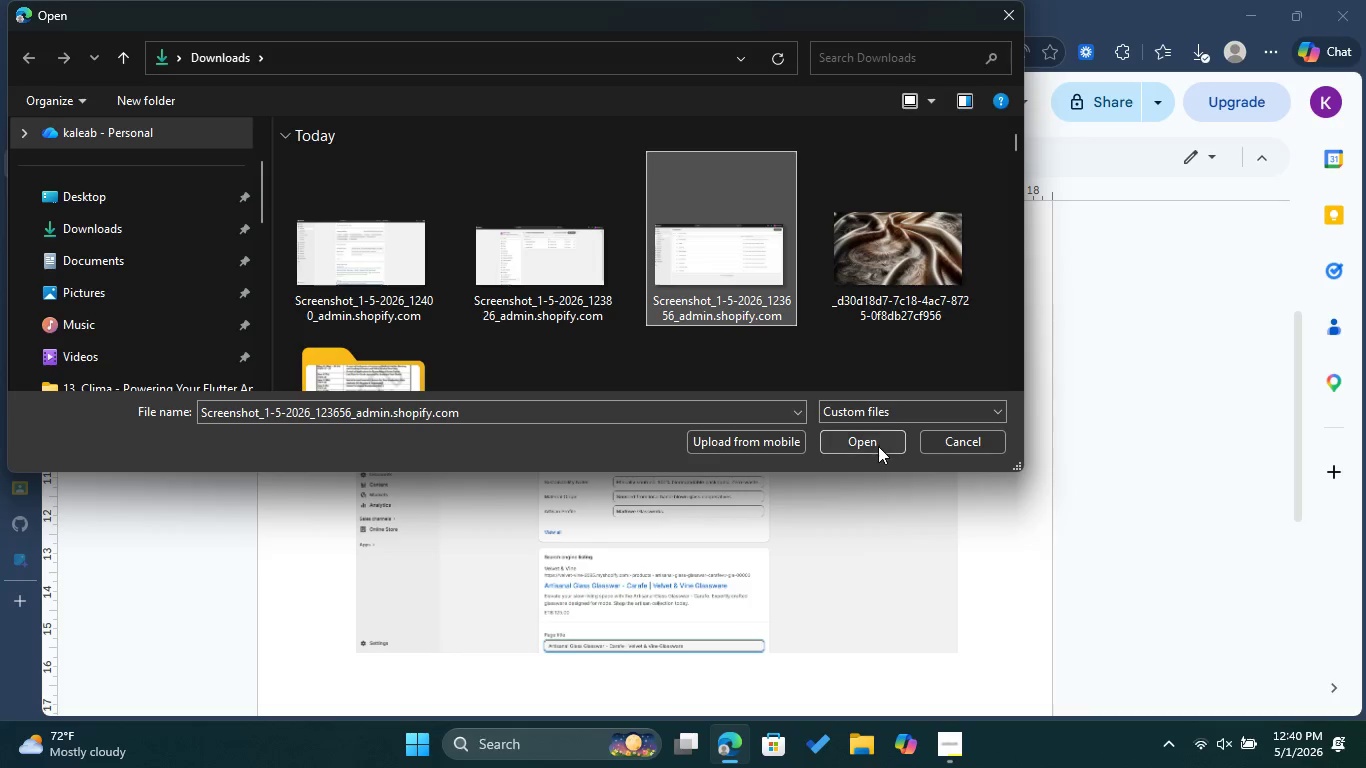 
left_click([878, 446])
 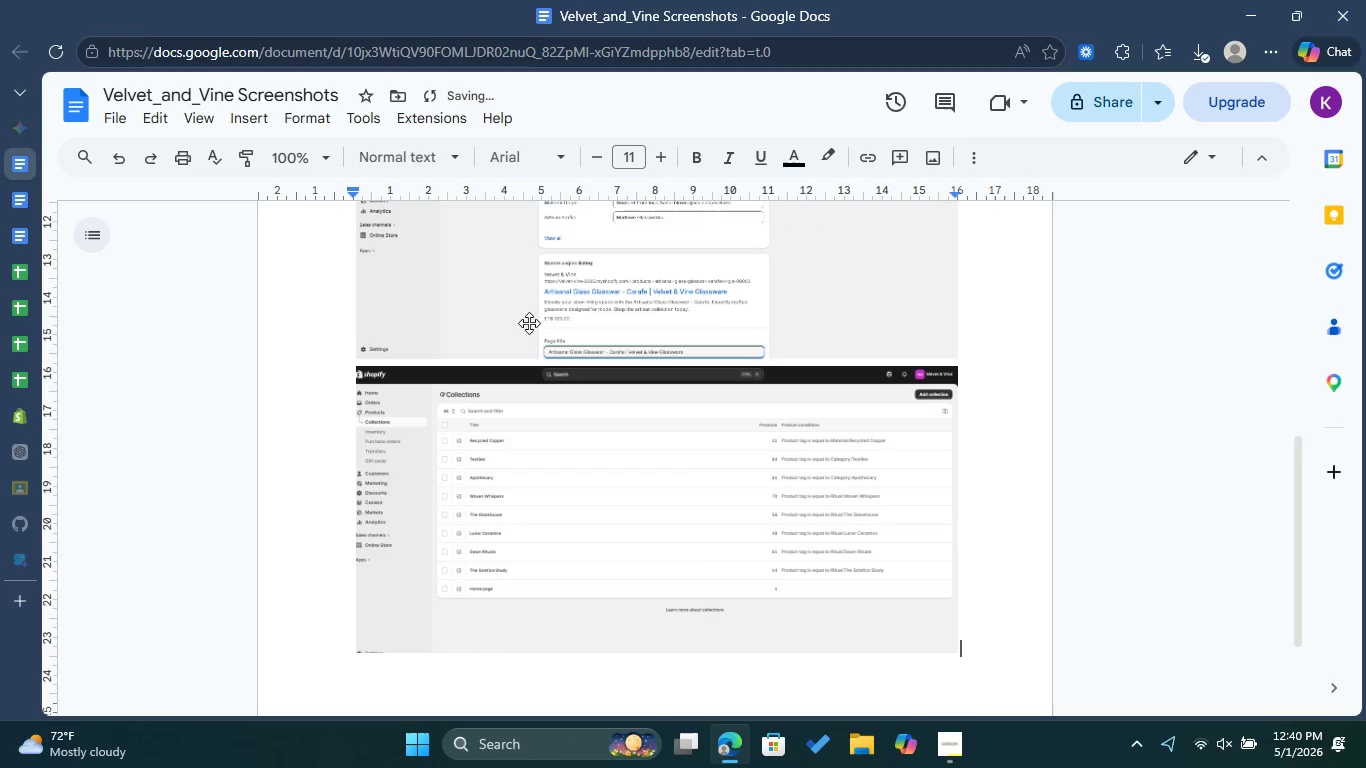 
wait(6.05)
 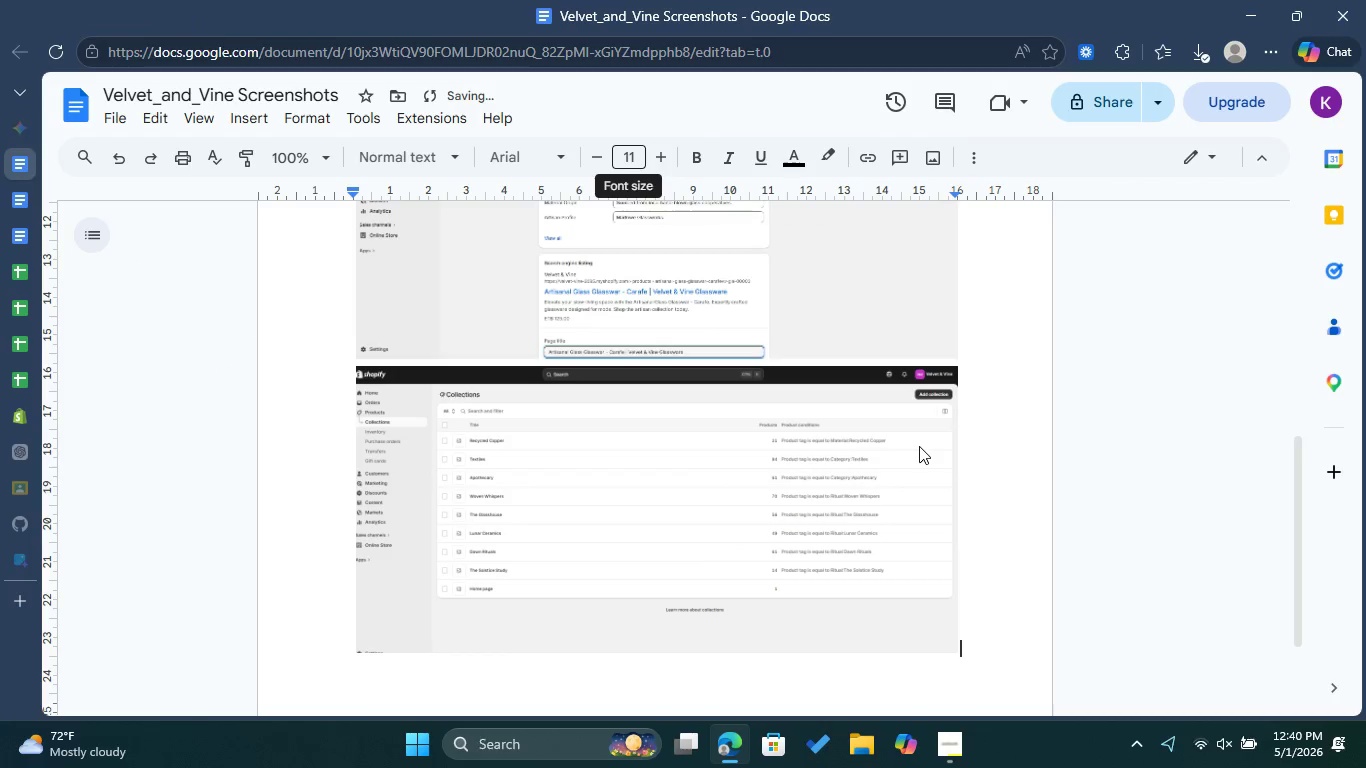 
left_click([29, 418])
 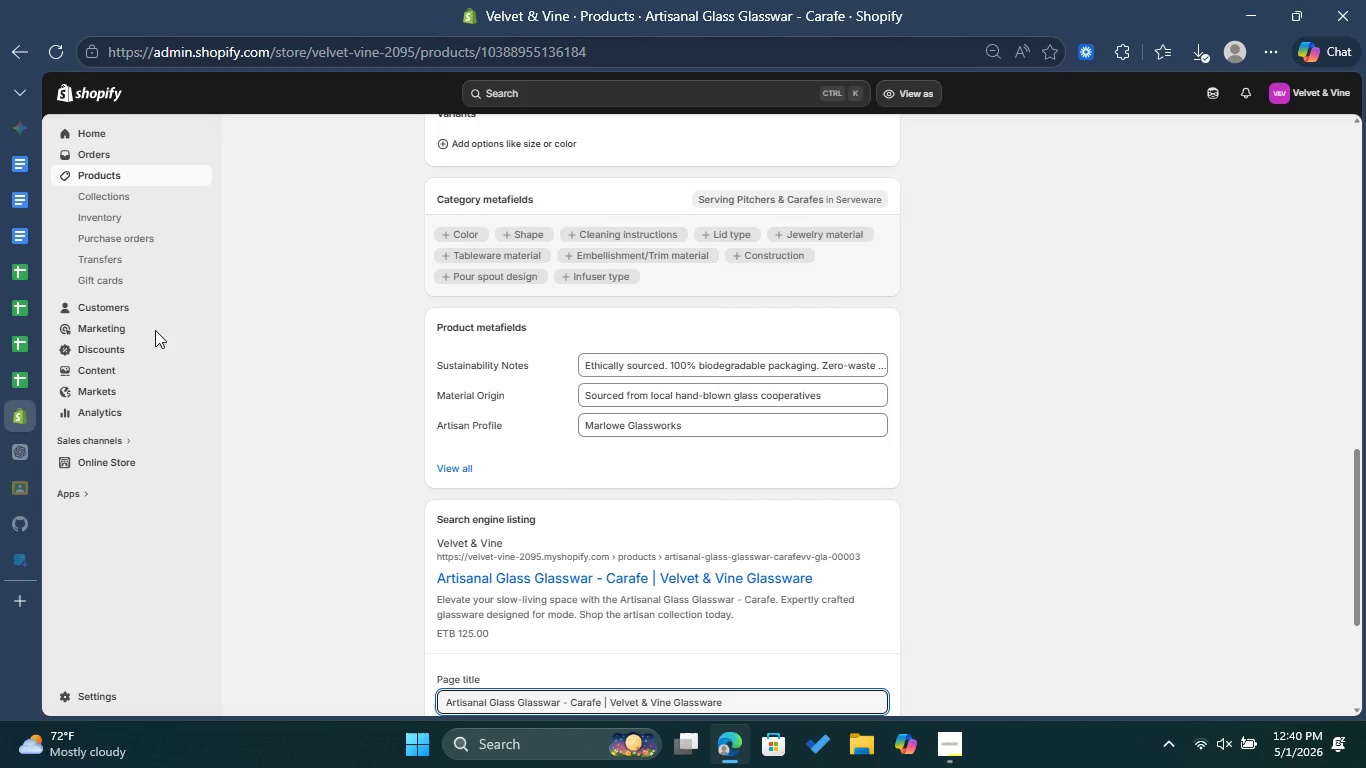 
mouse_move([139, 371])
 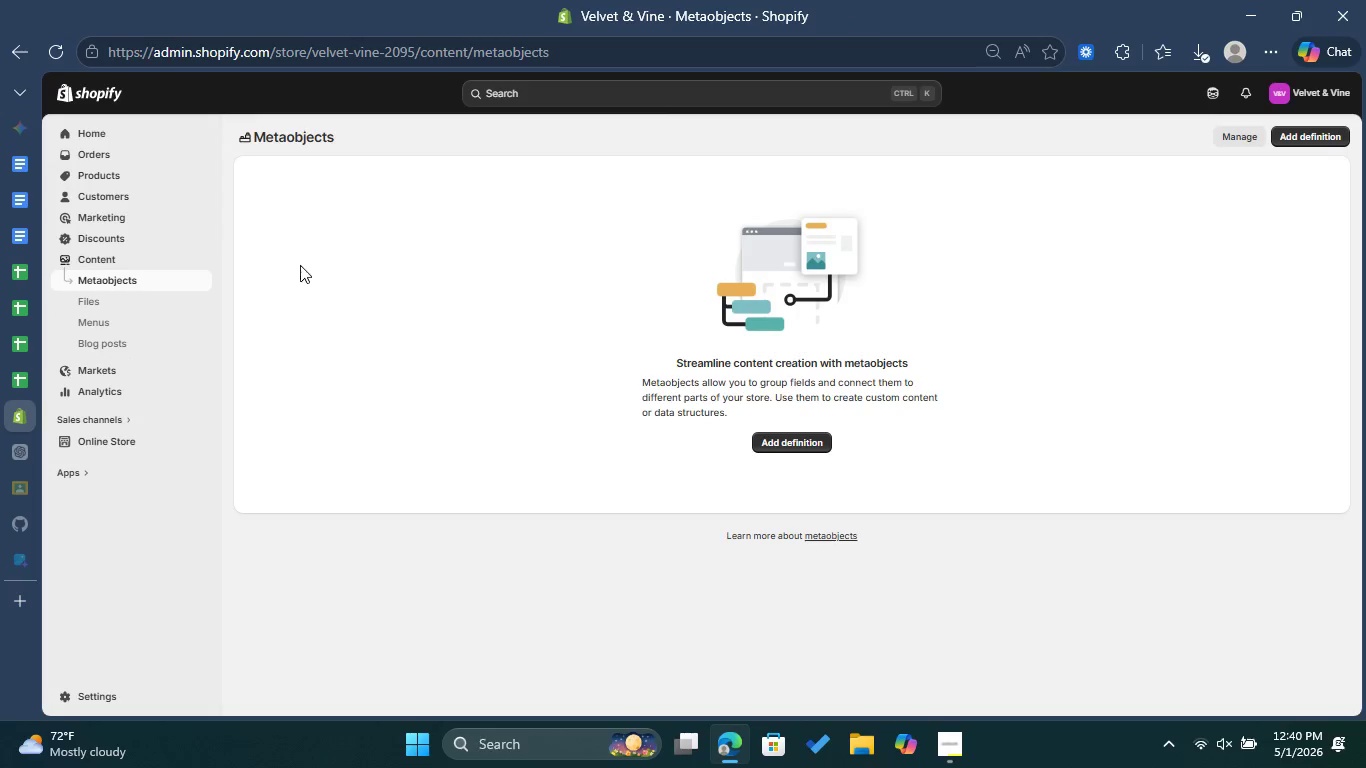 
left_click([108, 315])
 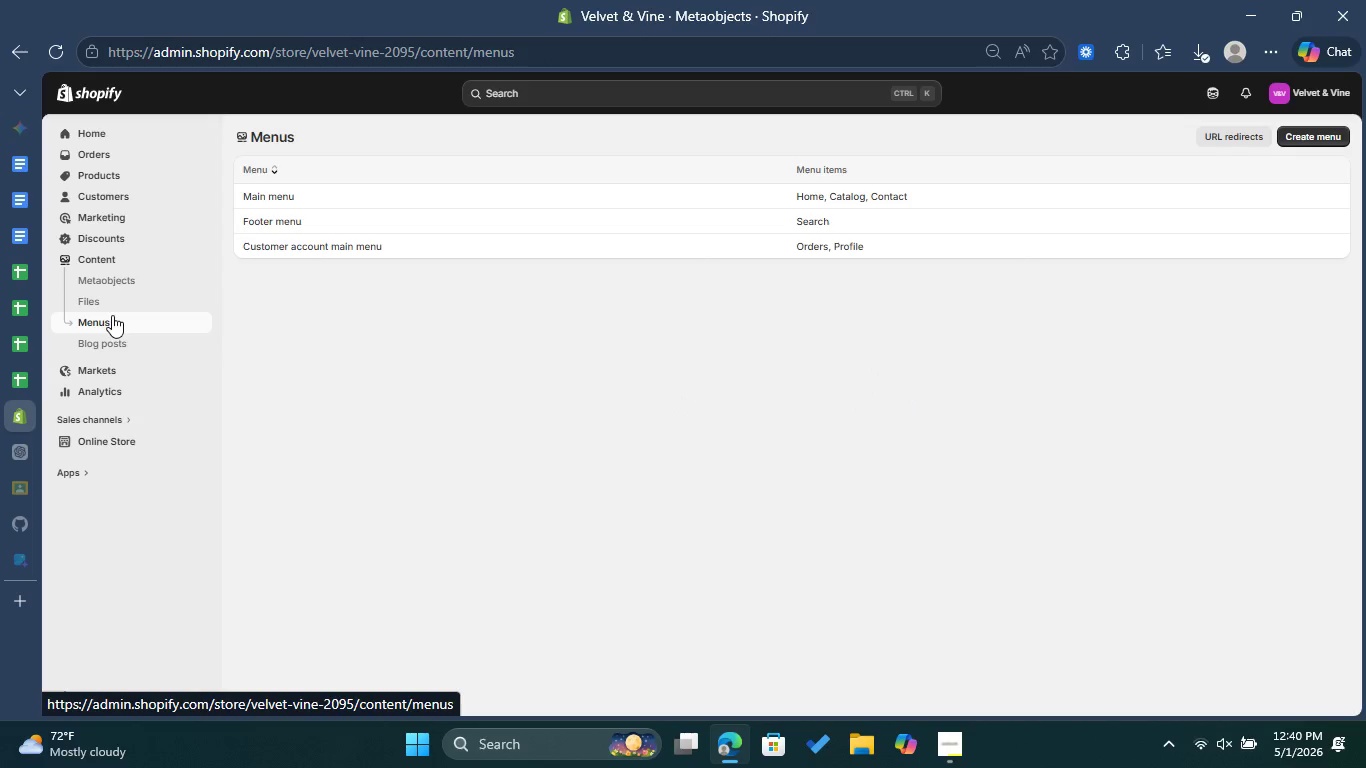 
left_click([299, 194])
 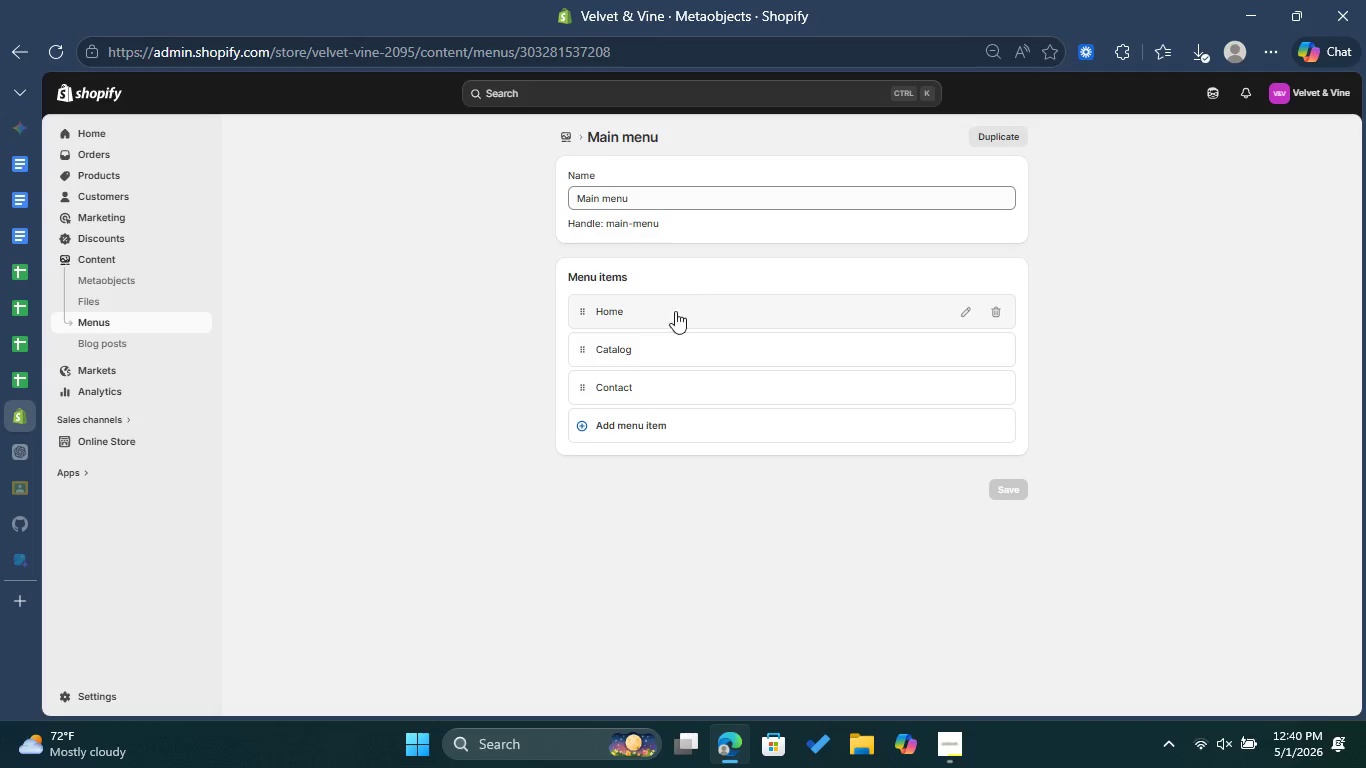 
left_click([641, 421])
 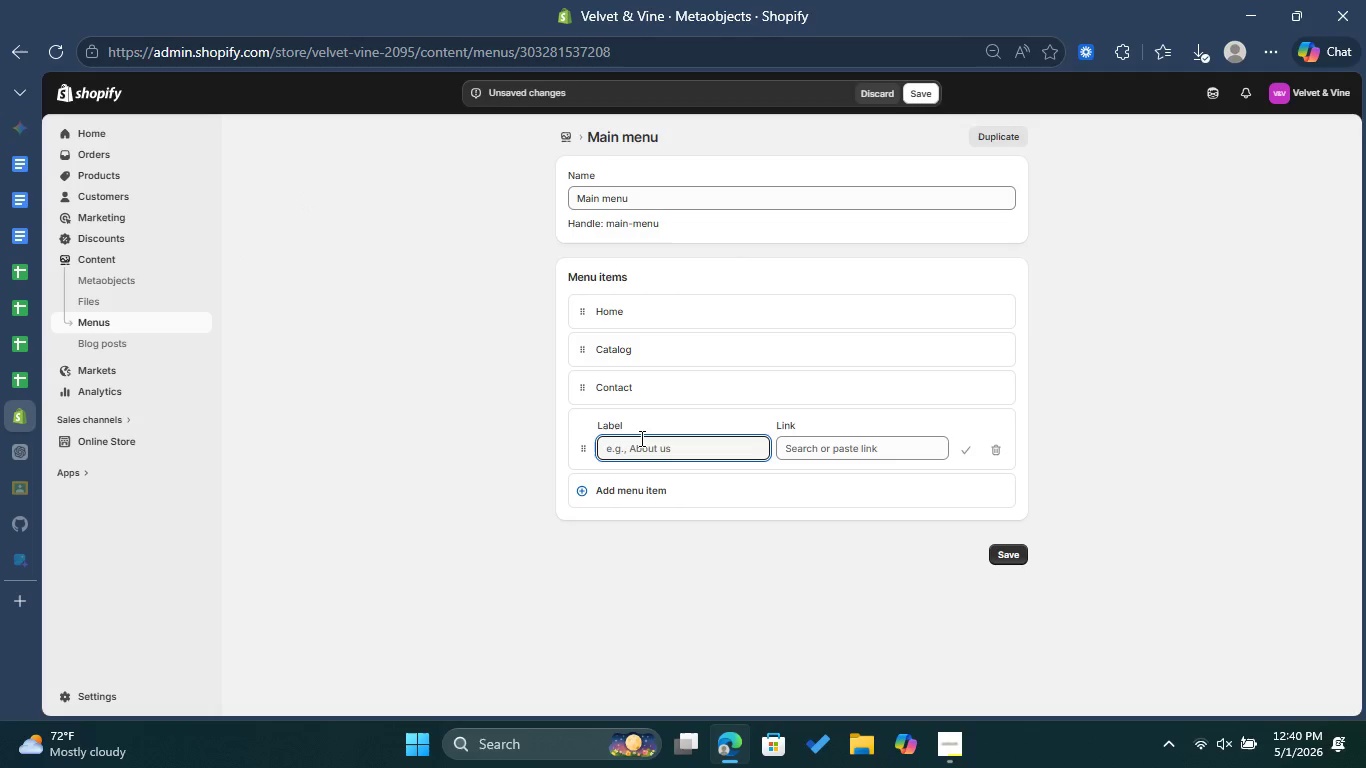 
type(Curated Rituals)
 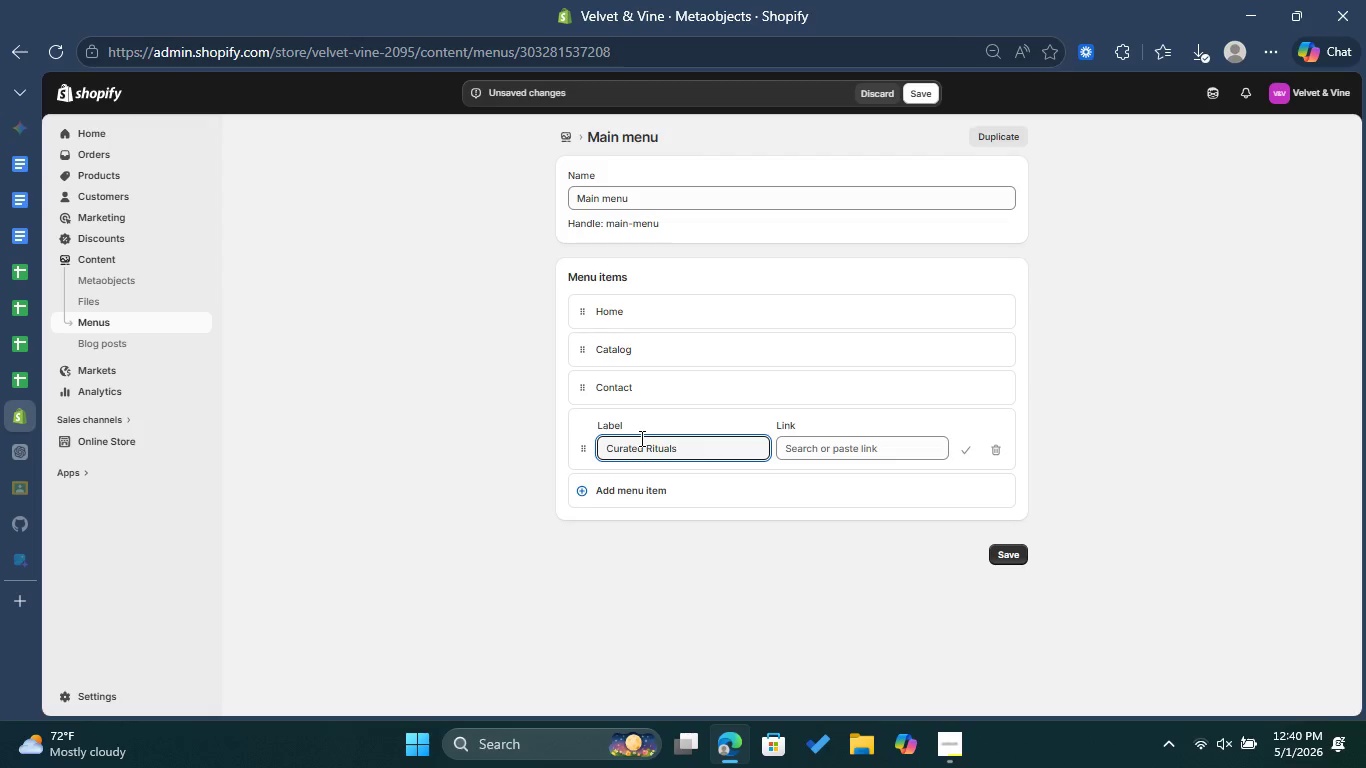 
wait(5.5)
 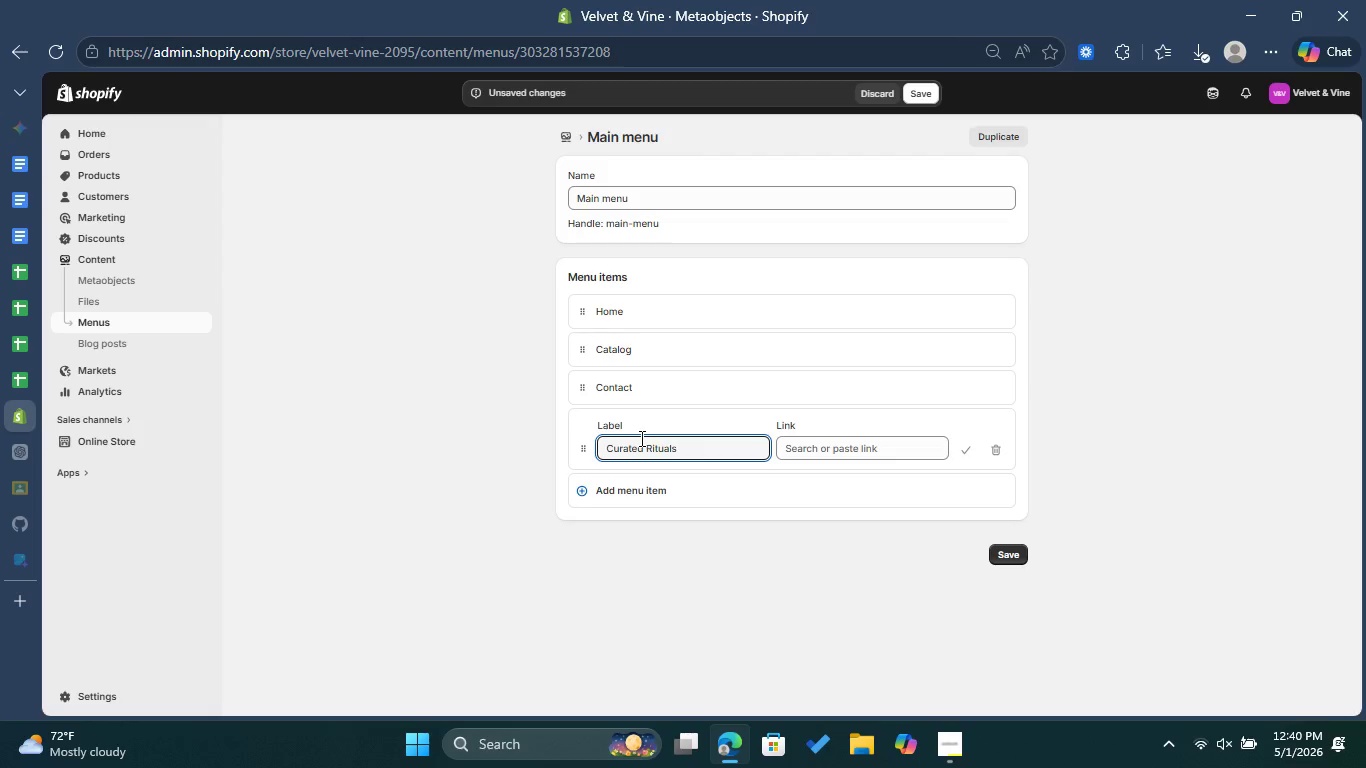 
left_click([807, 448])
 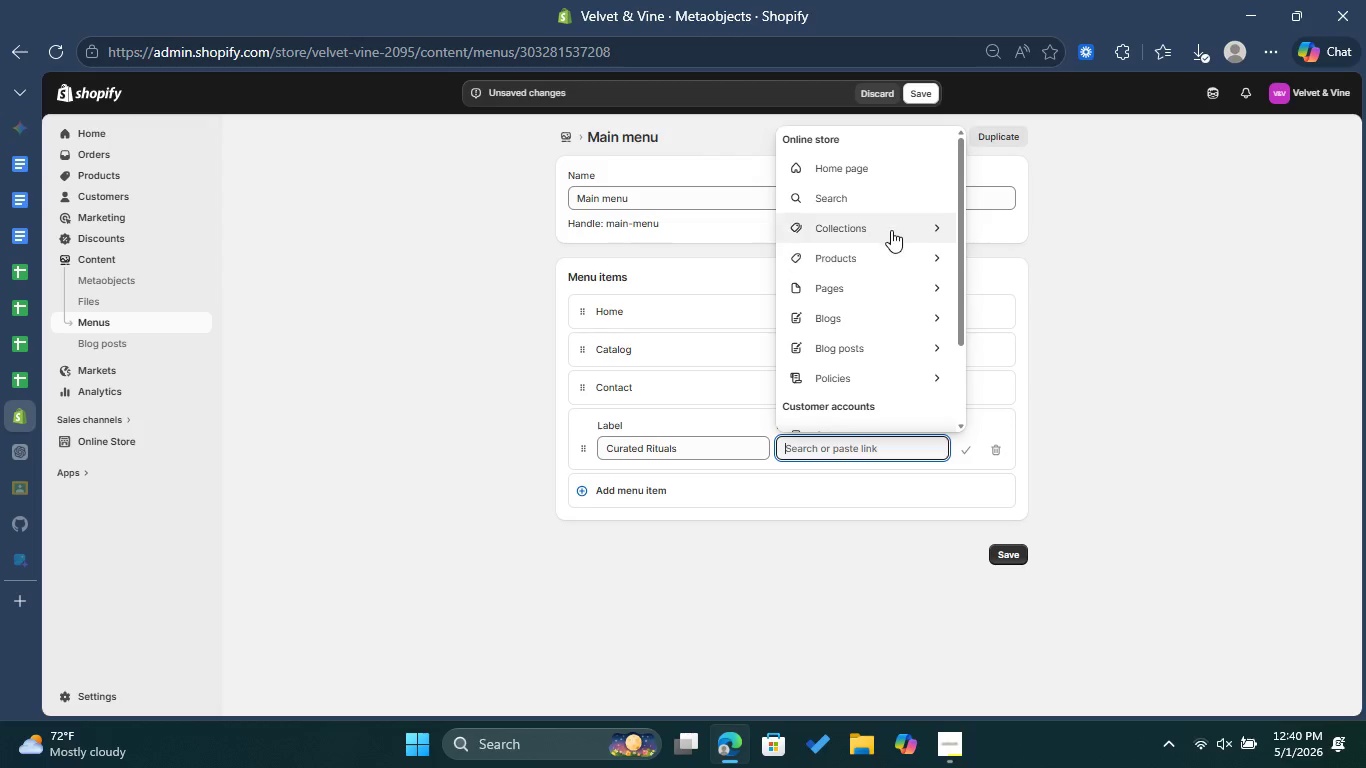 
left_click([891, 225])
 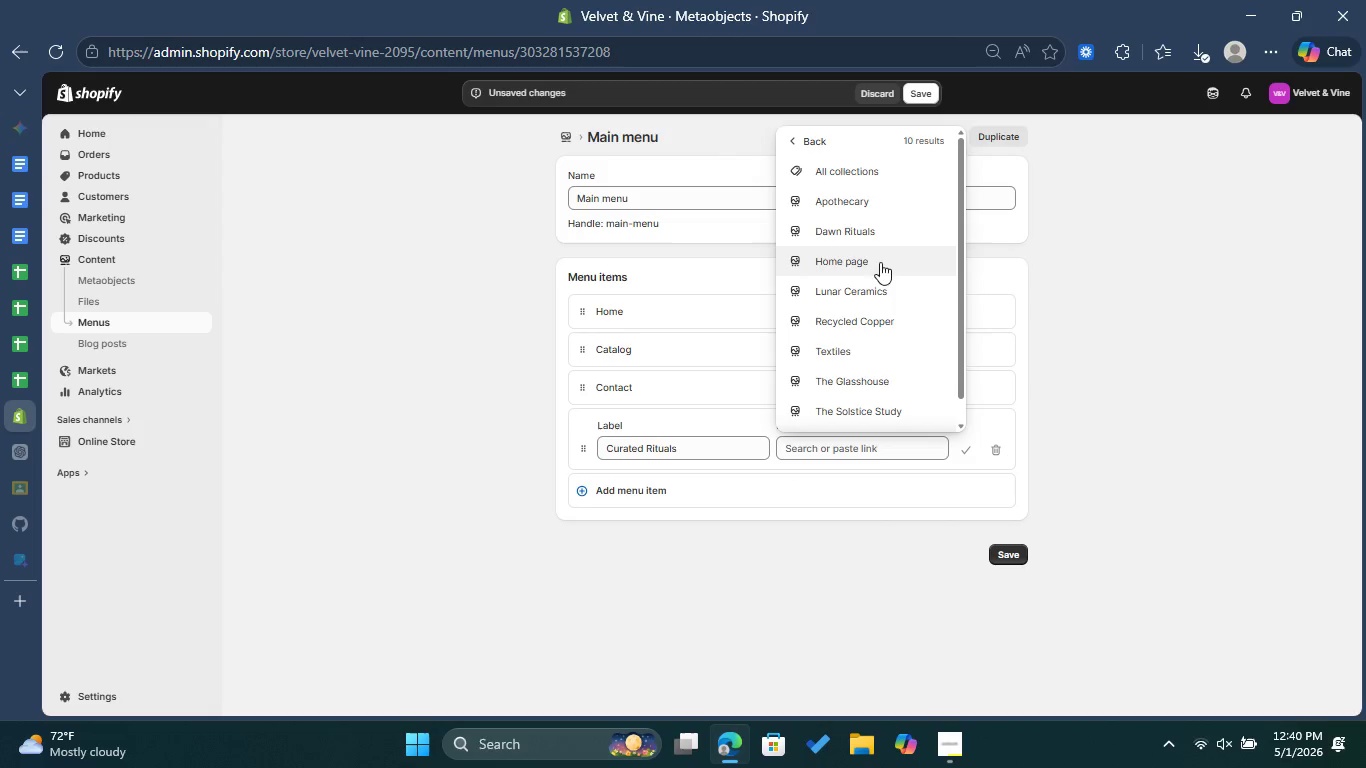 
left_click([879, 178])
 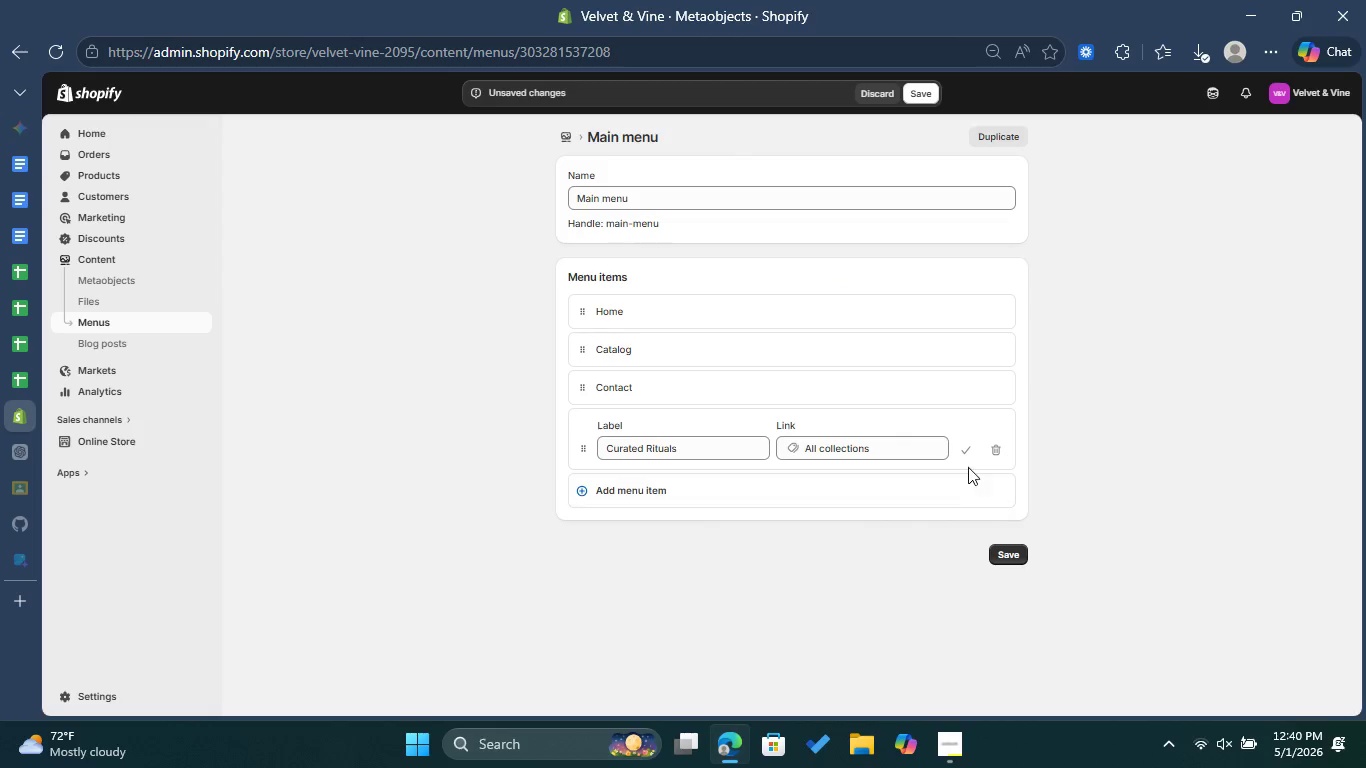 
left_click([966, 451])
 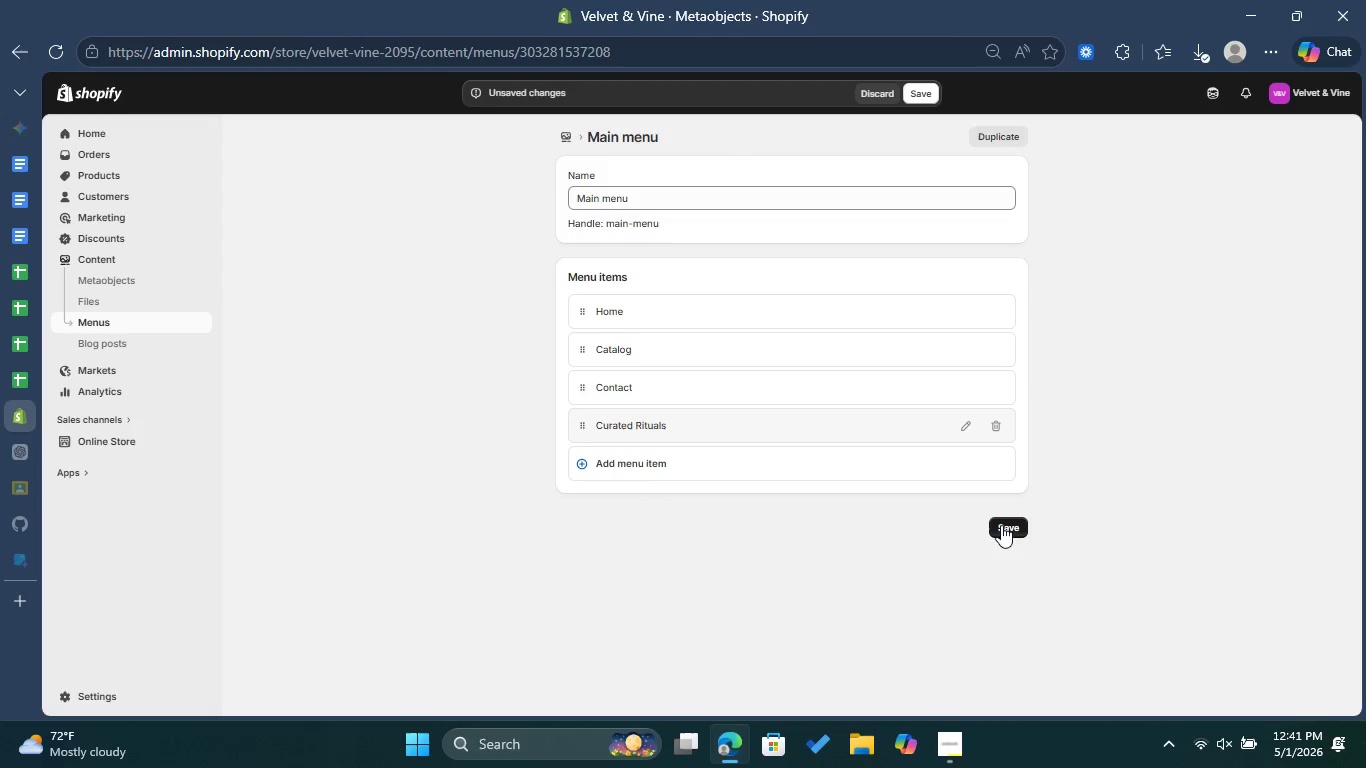 
left_click([1001, 525])
 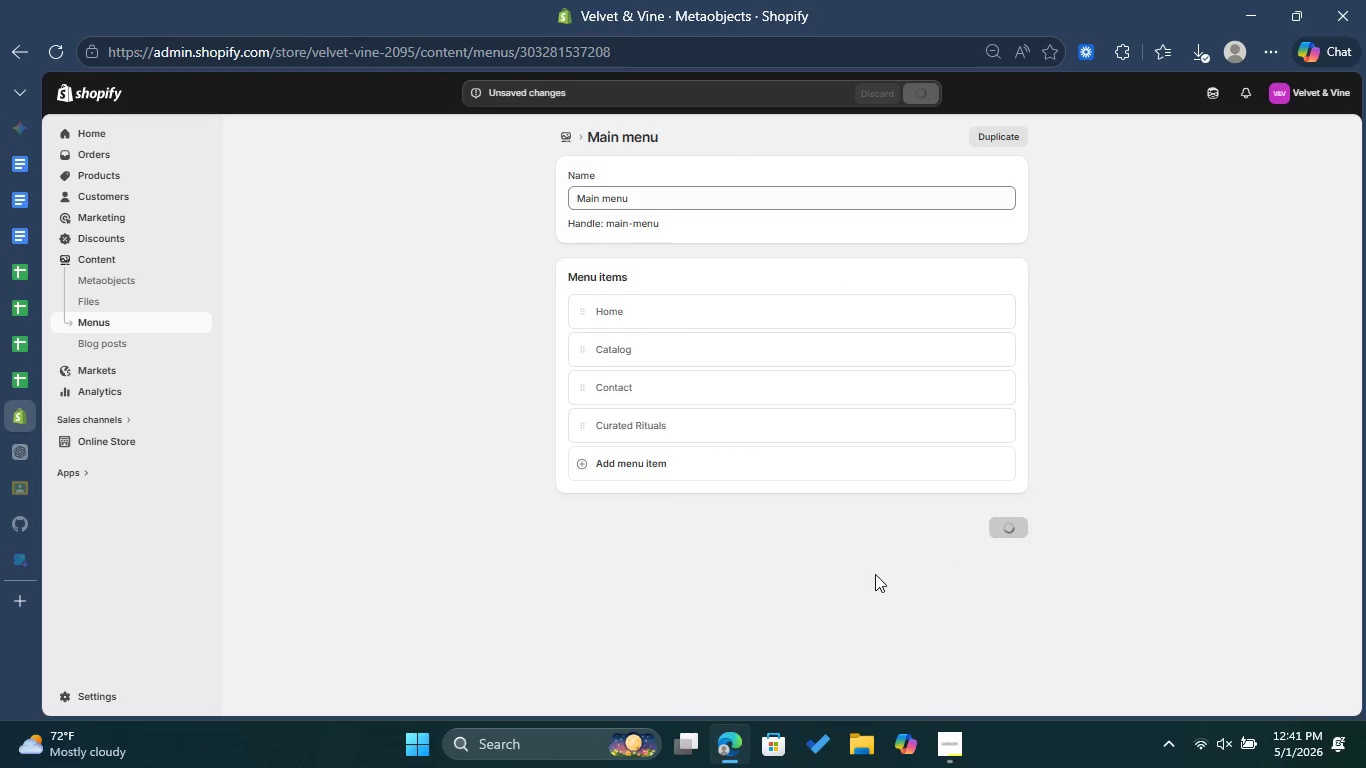 
mouse_move([877, 570])
 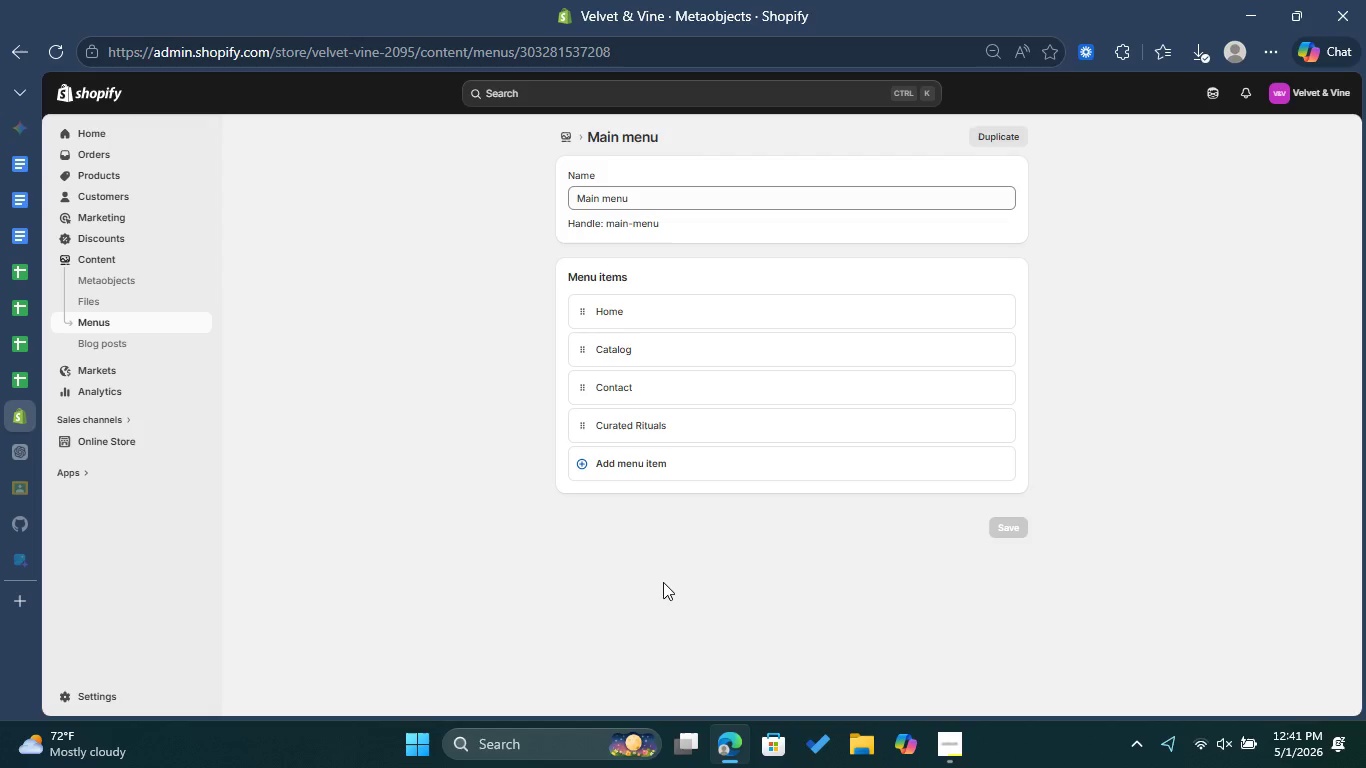 
left_click([109, 434])
 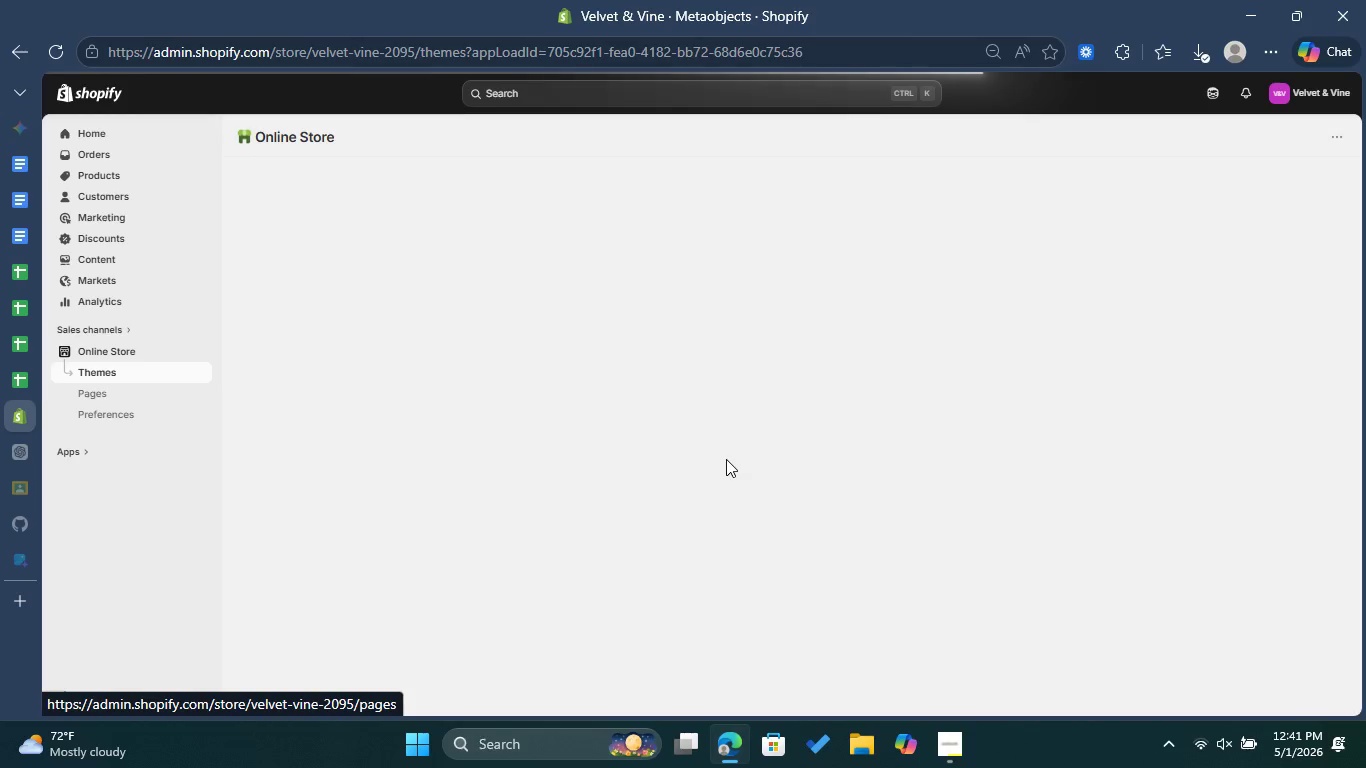 
left_click([198, 353])
 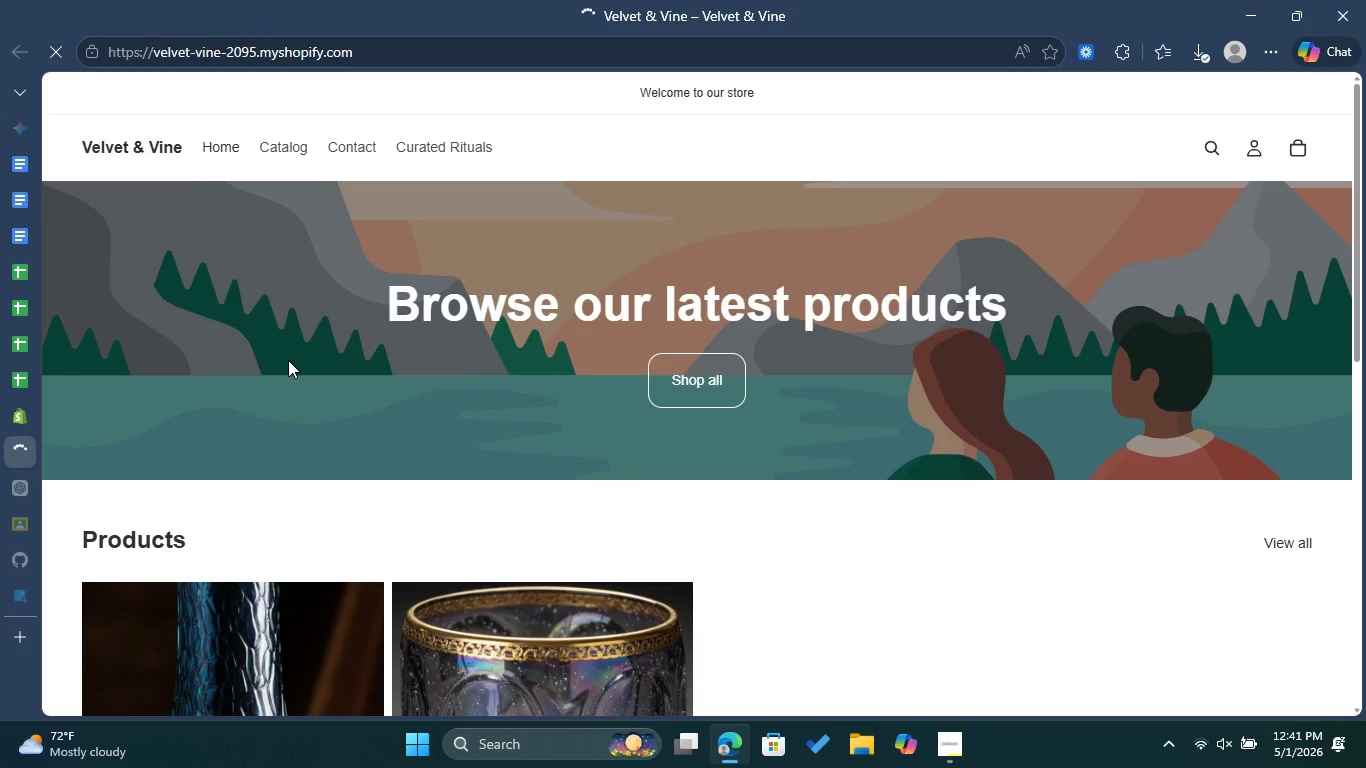 
wait(8.88)
 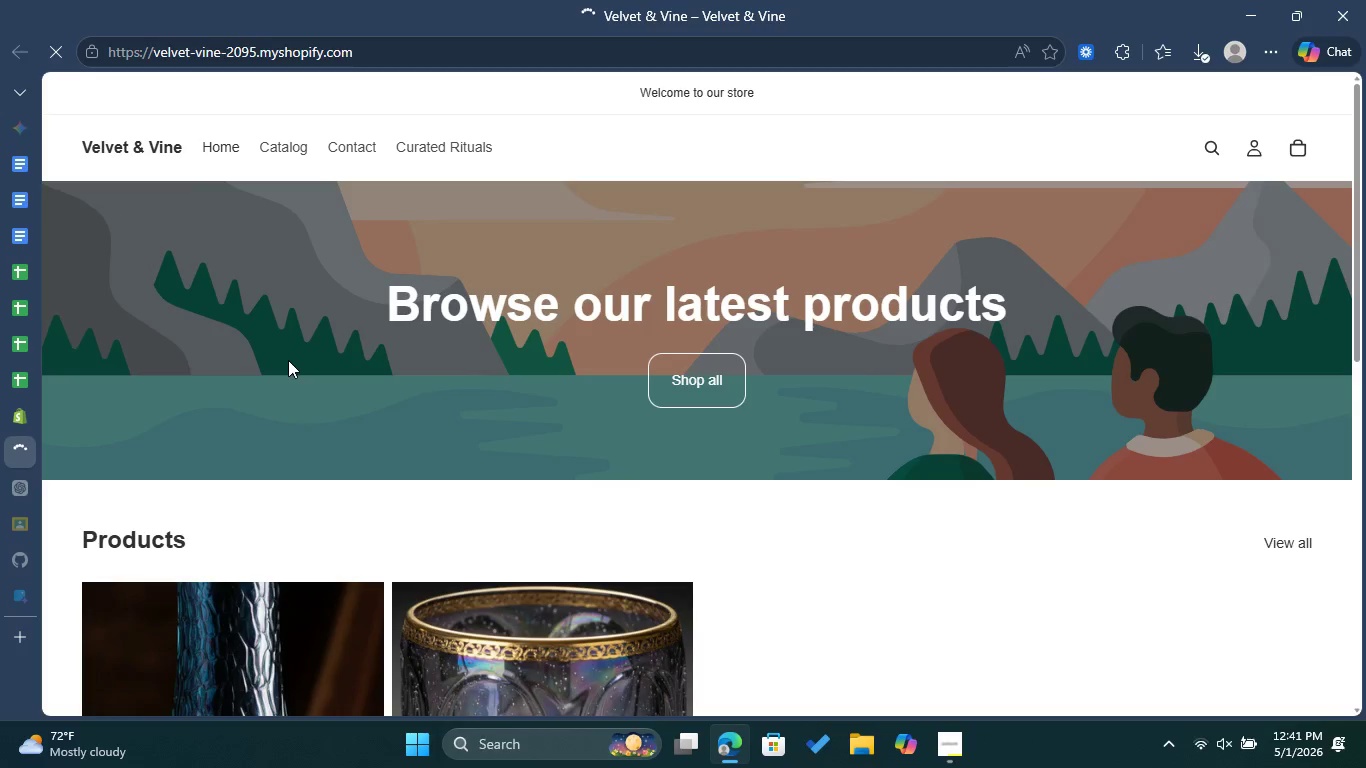 
scroll: coordinate [991, 250], scroll_direction: down, amount: 5.0
 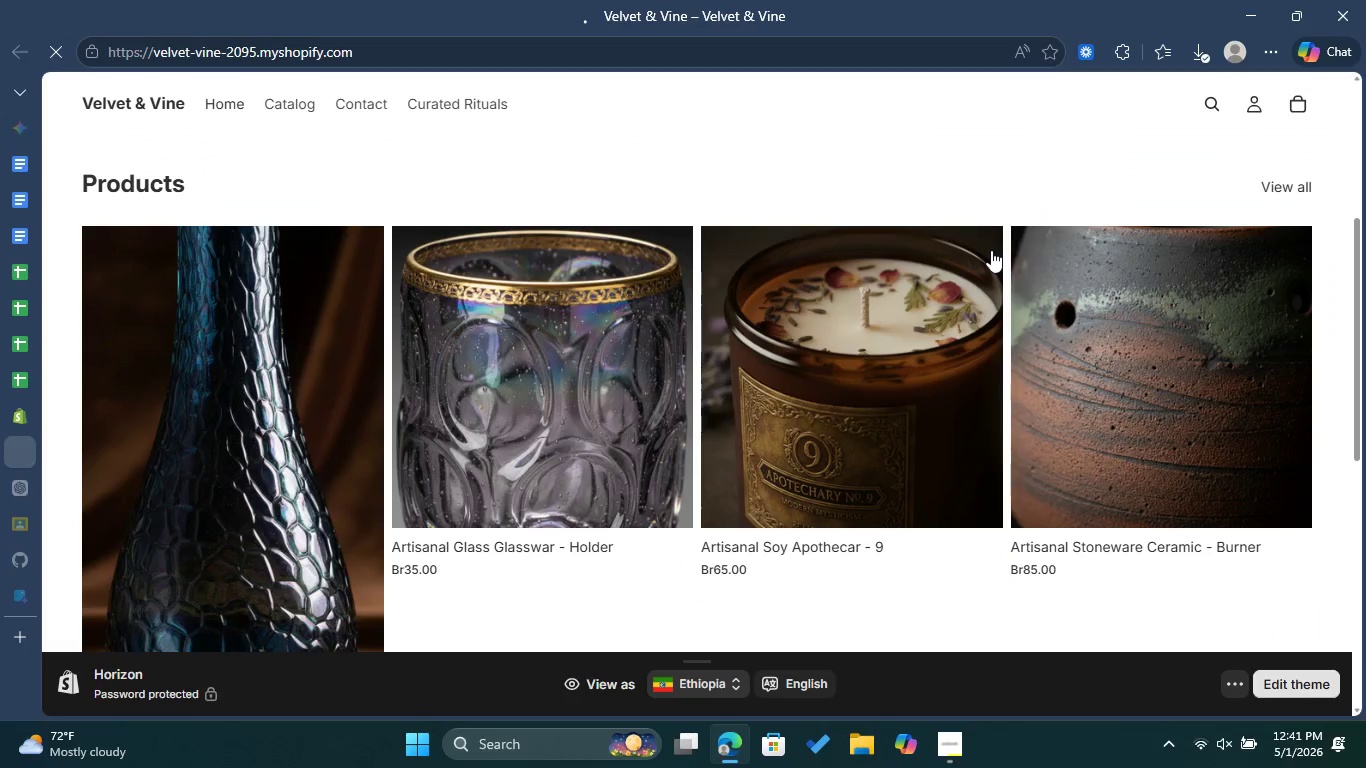 
scroll: coordinate [878, 210], scroll_direction: up, amount: 6.0
 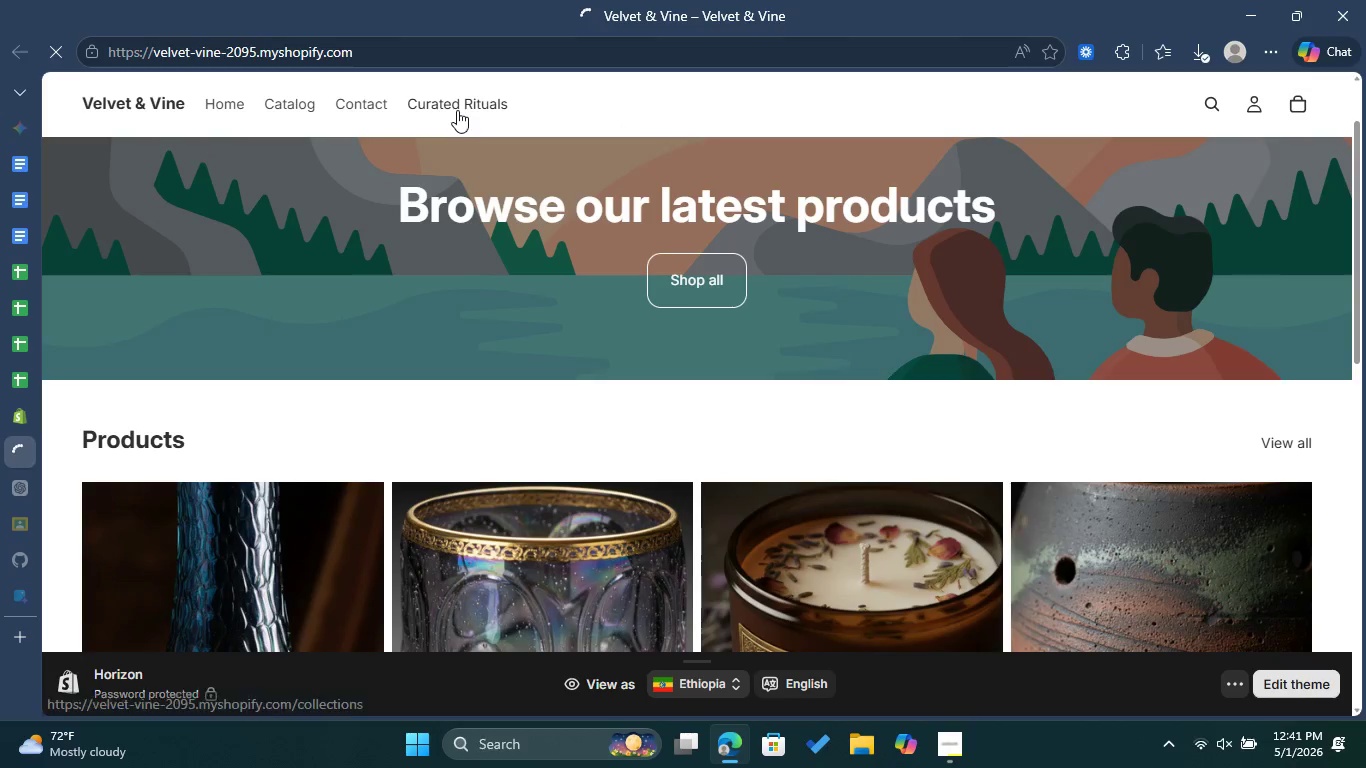 
left_click([456, 110])
 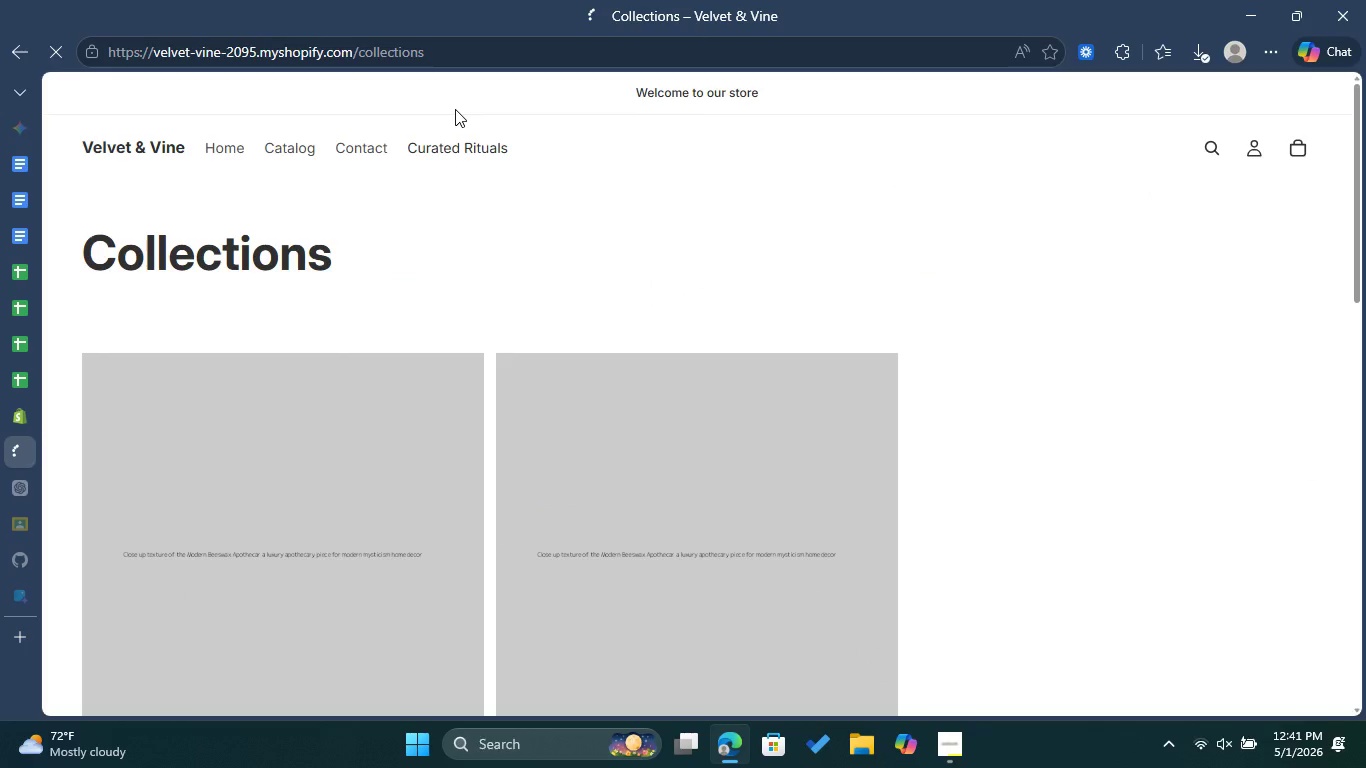 
scroll: coordinate [588, 225], scroll_direction: down, amount: 4.0
 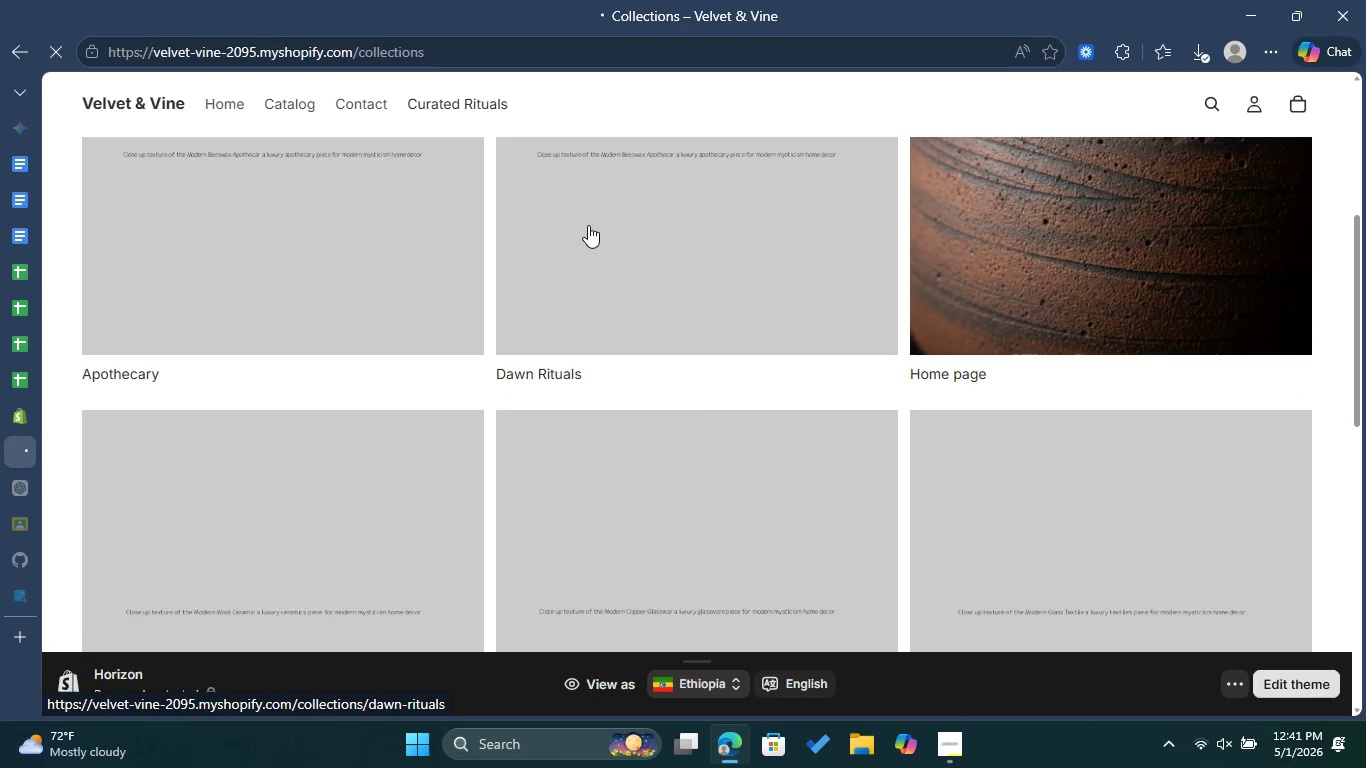 
scroll: coordinate [588, 225], scroll_direction: up, amount: 2.0
 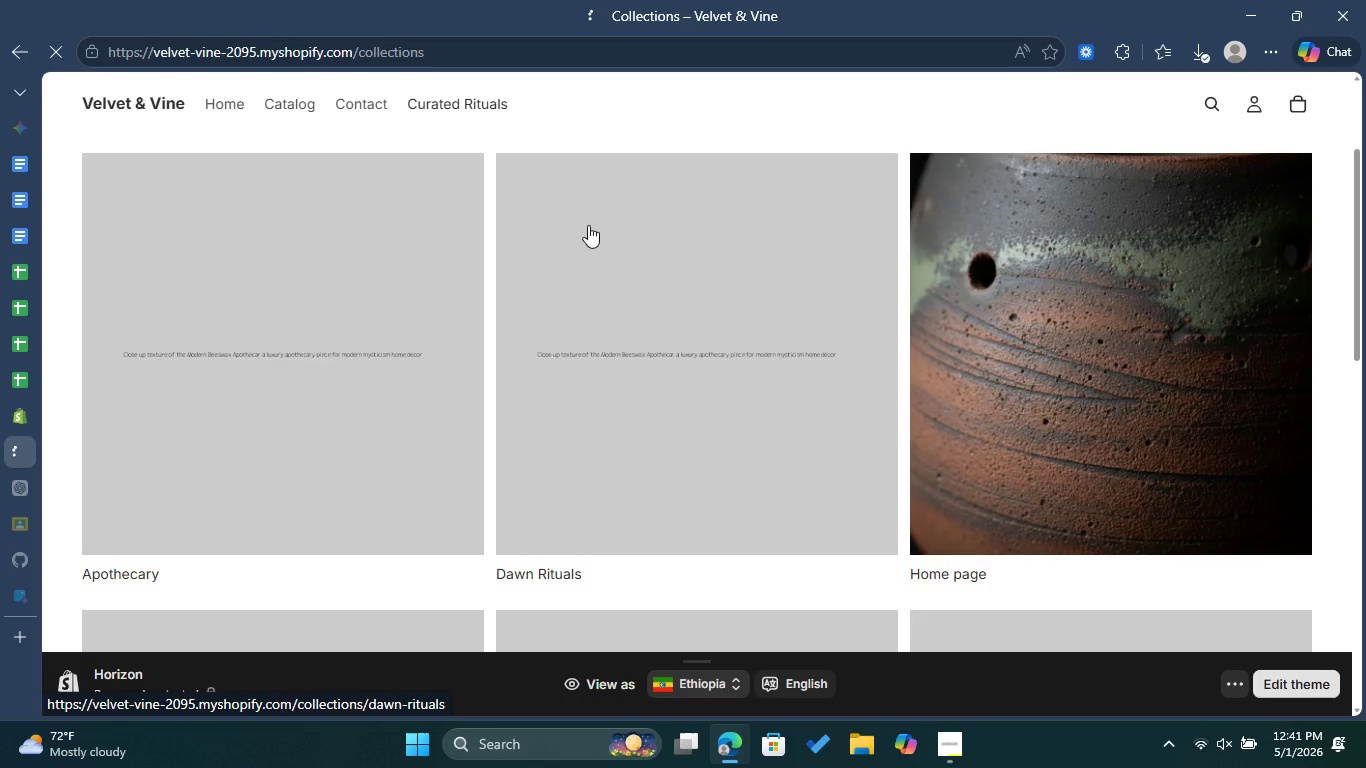 
scroll: coordinate [588, 225], scroll_direction: down, amount: 3.0
 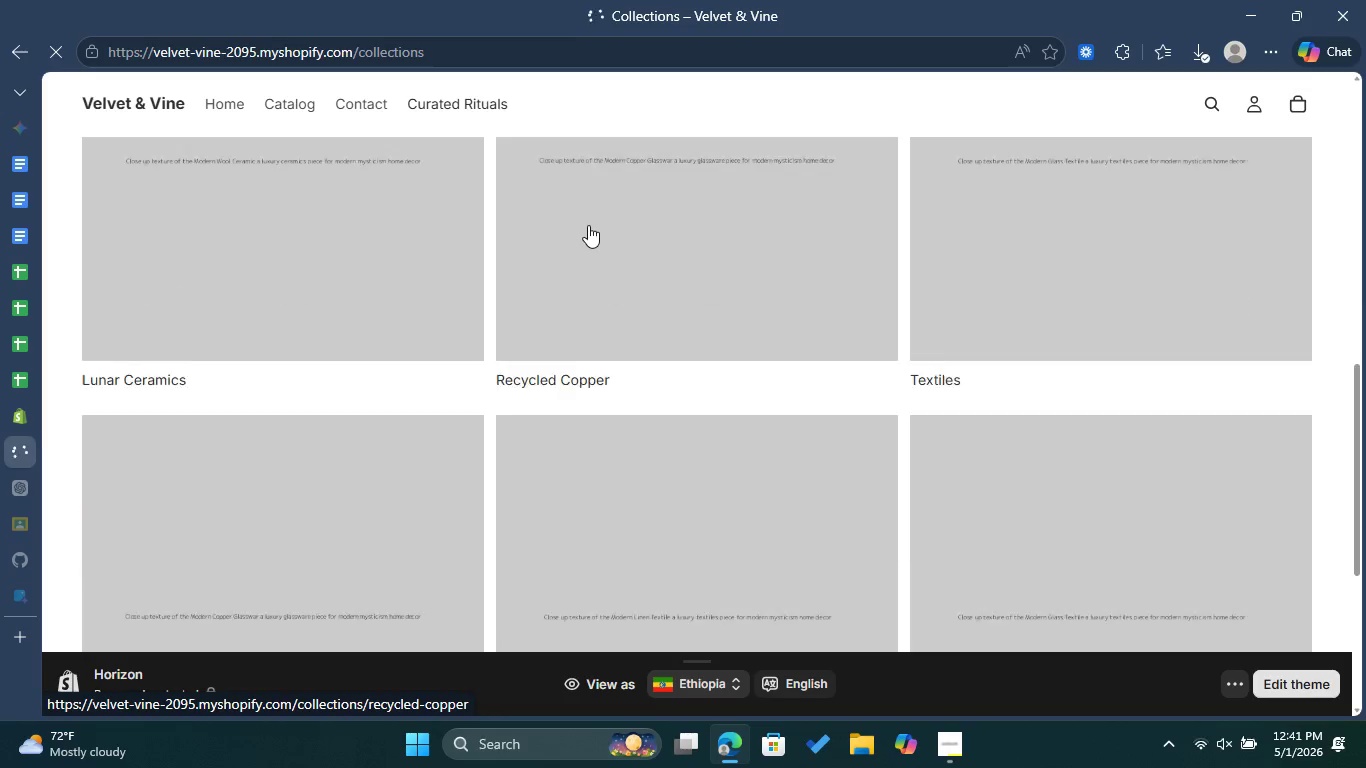 
scroll: coordinate [588, 225], scroll_direction: up, amount: 12.0
 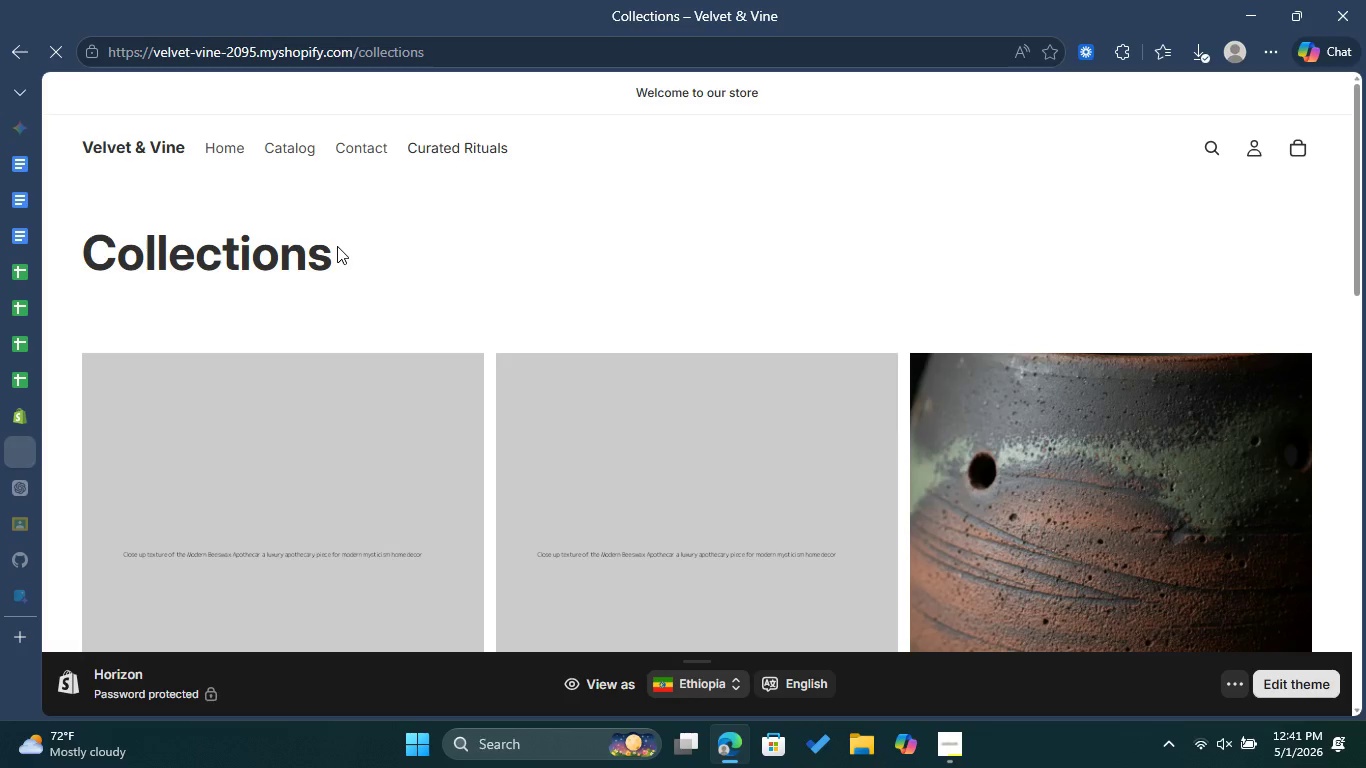 
left_click([143, 158])
 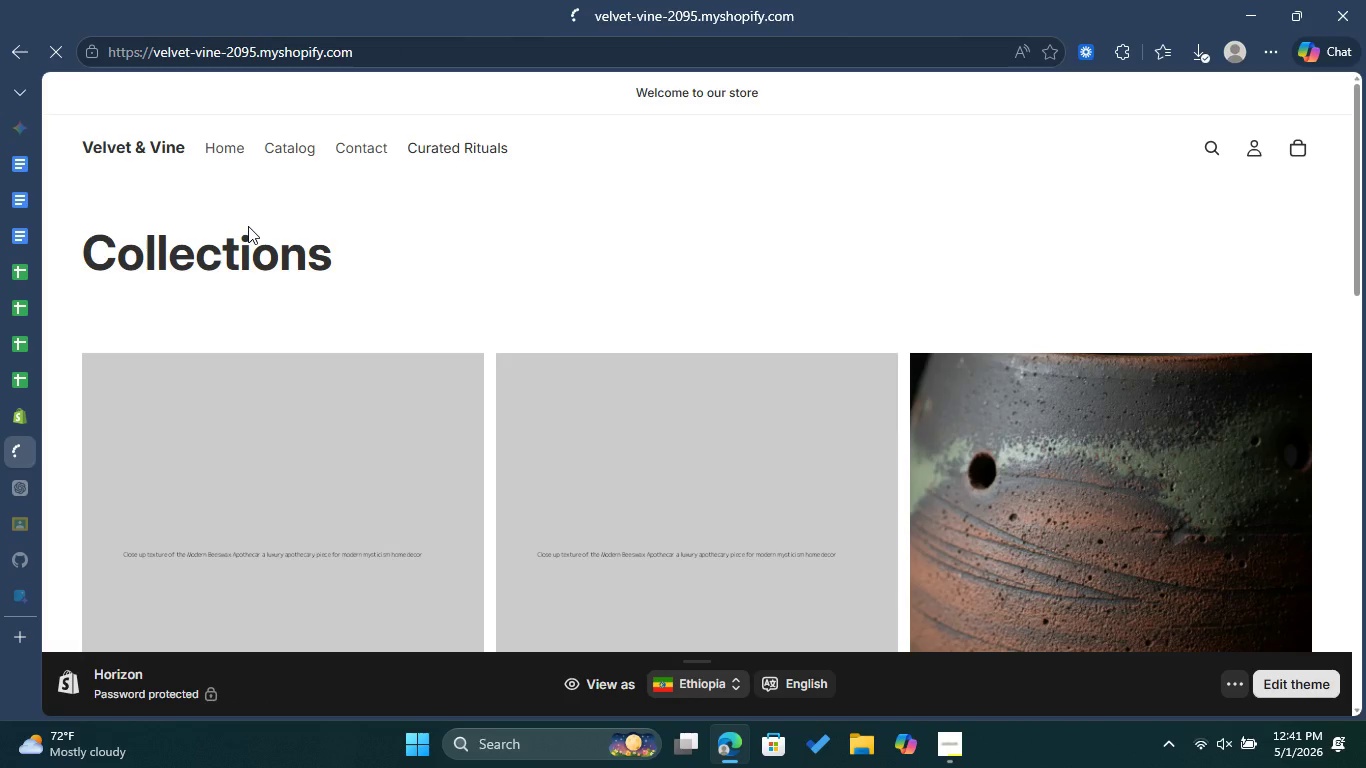 
left_click([24, 416])
 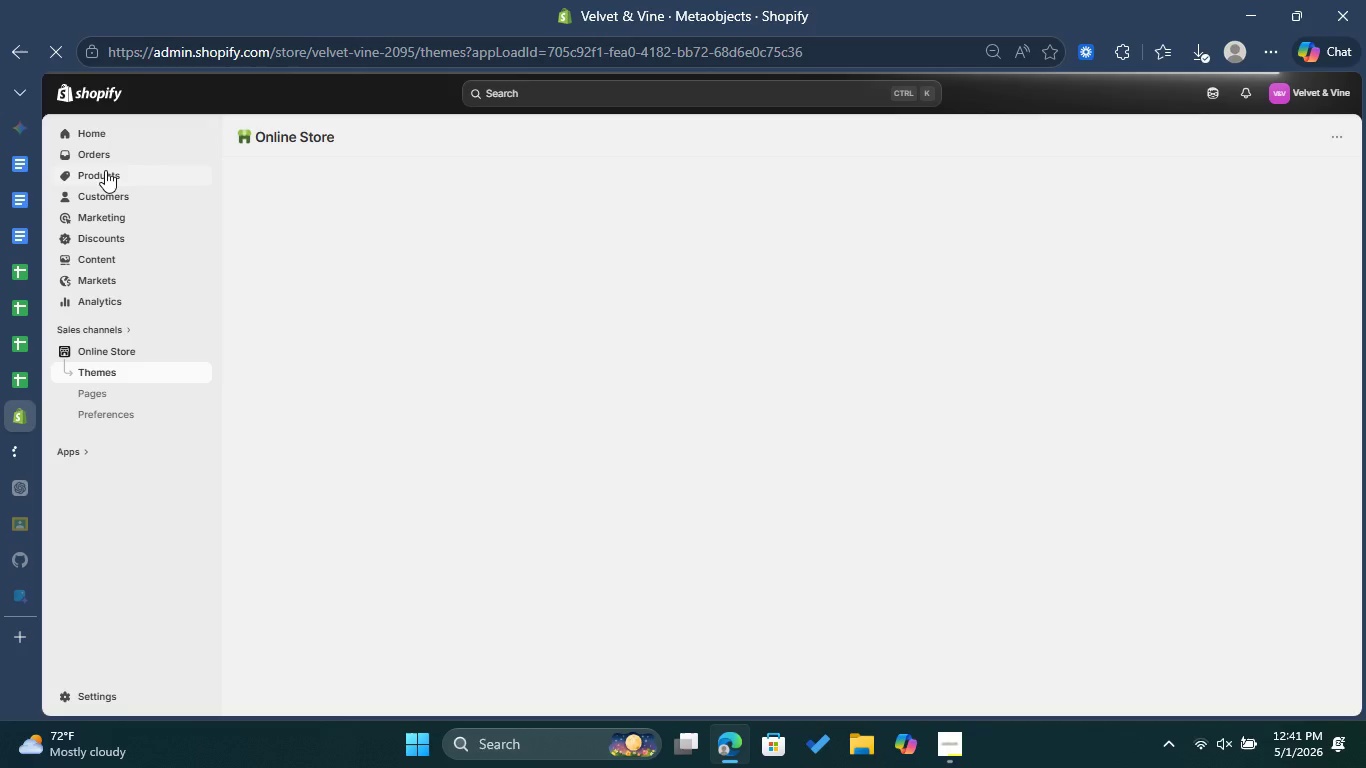 
left_click([104, 170])
 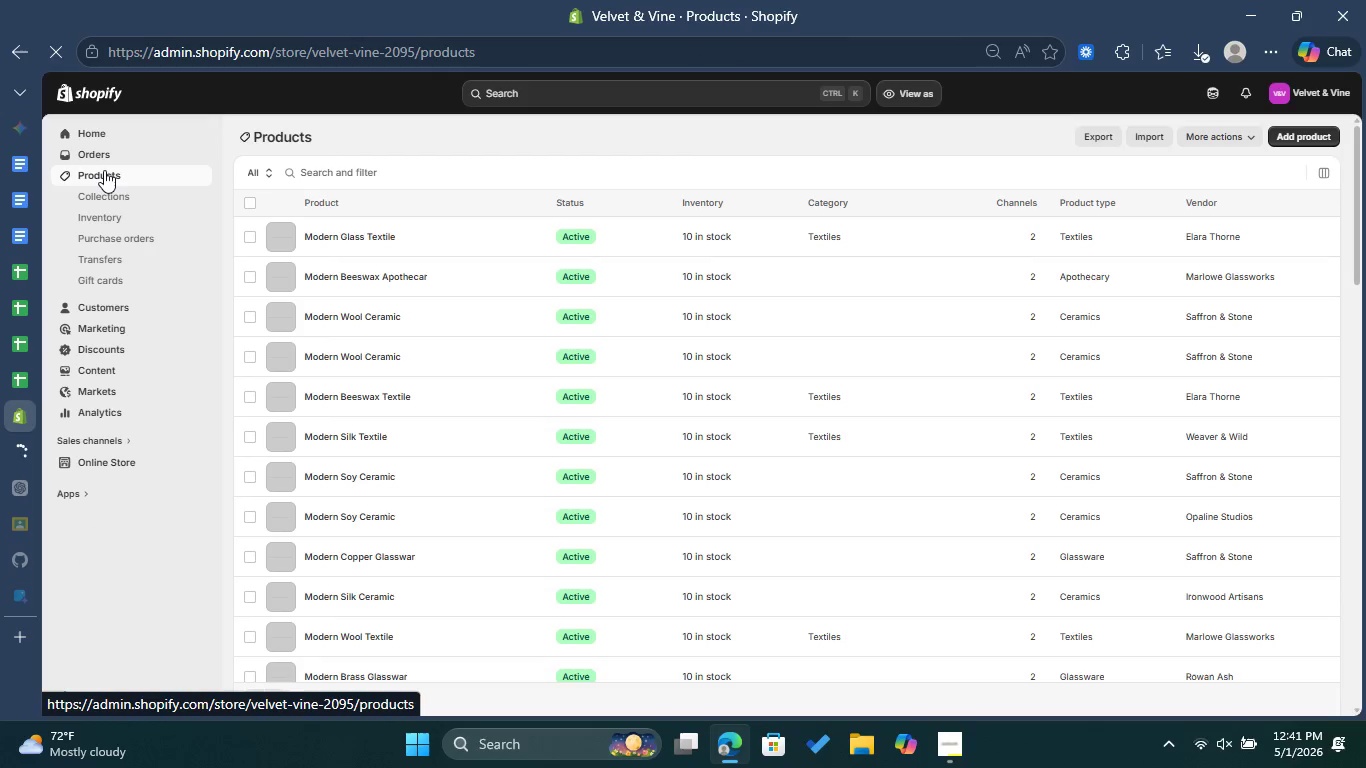 
wait(6.66)
 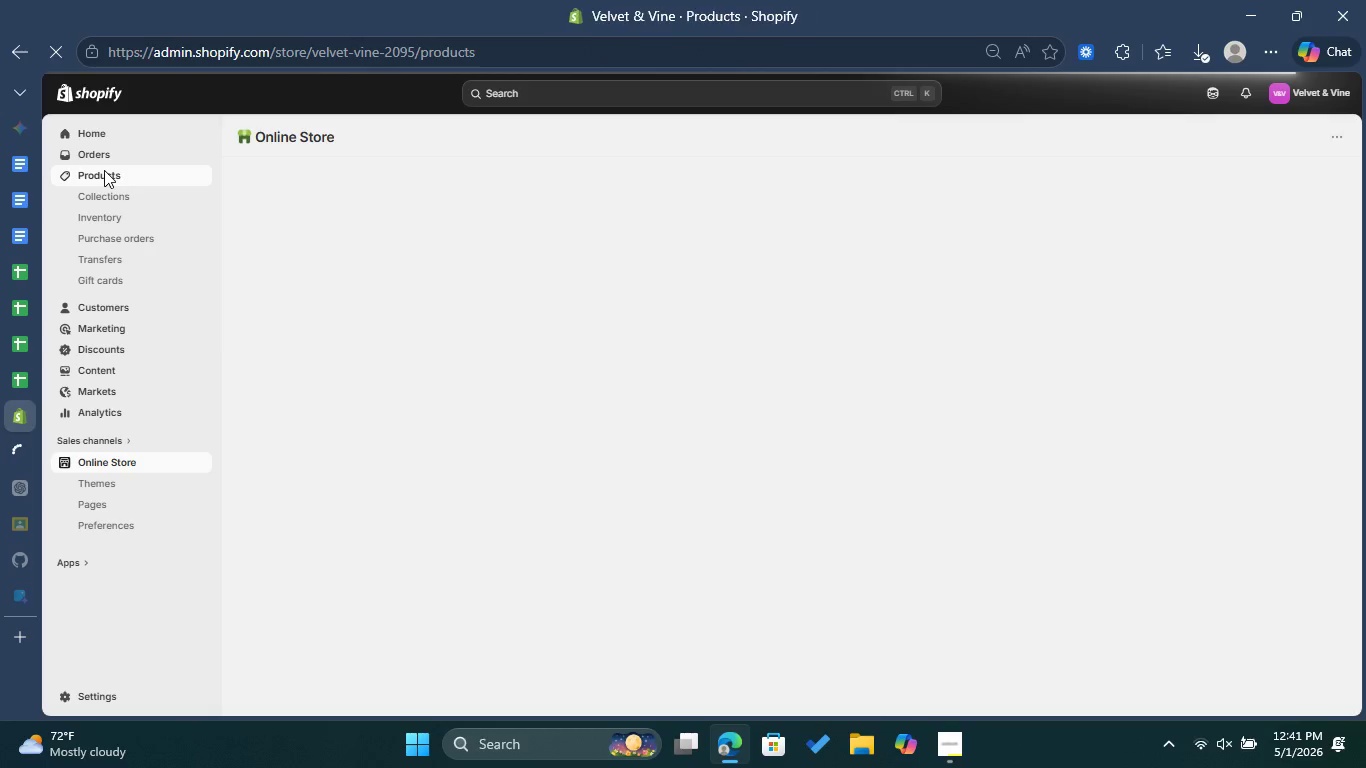 
left_click([1094, 142])
 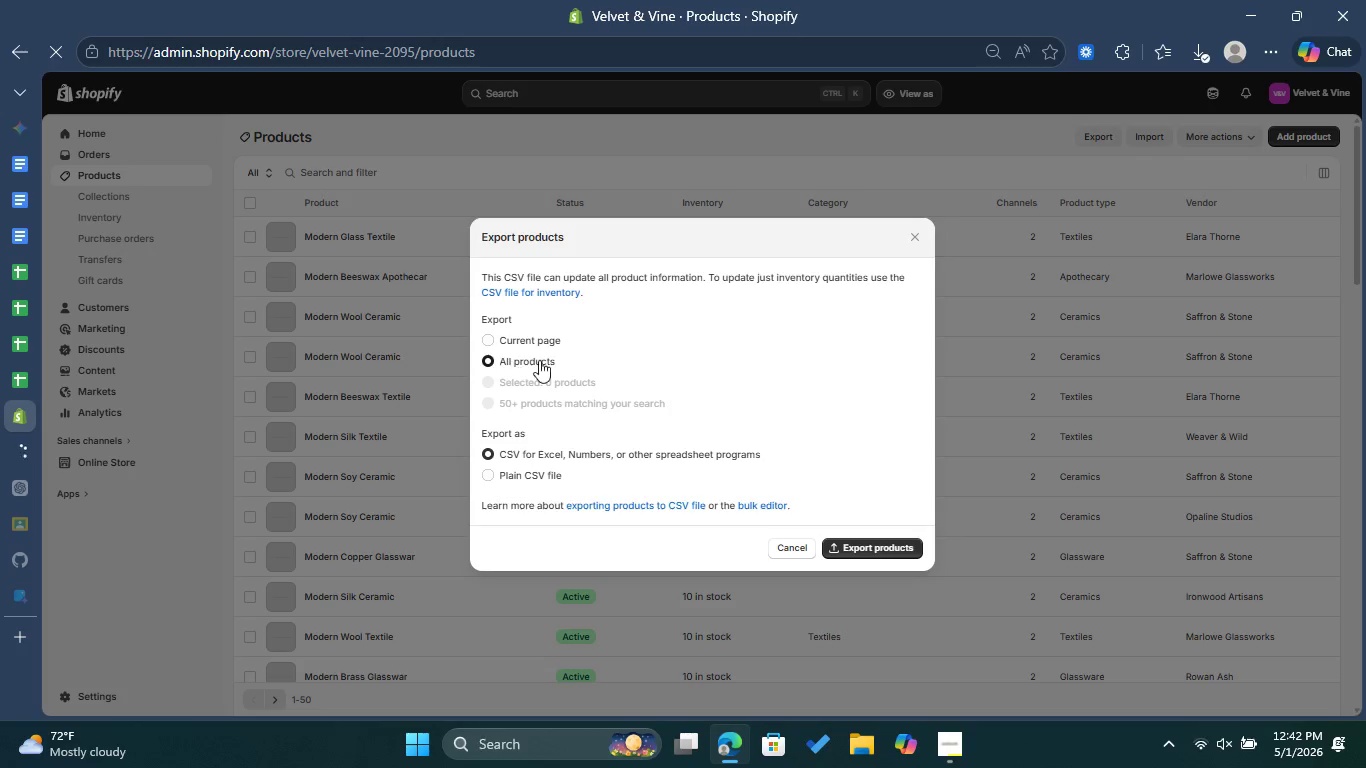 
wait(6.2)
 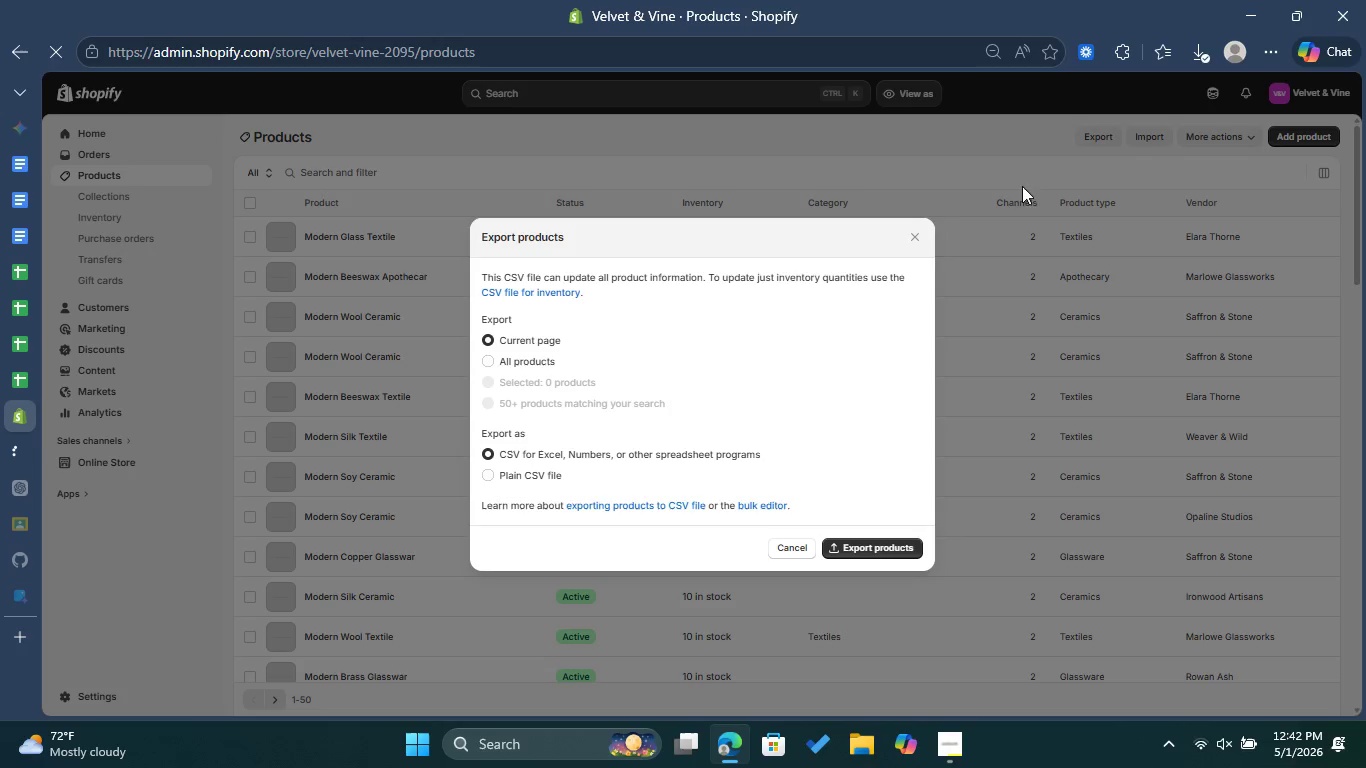 
left_click([893, 548])
 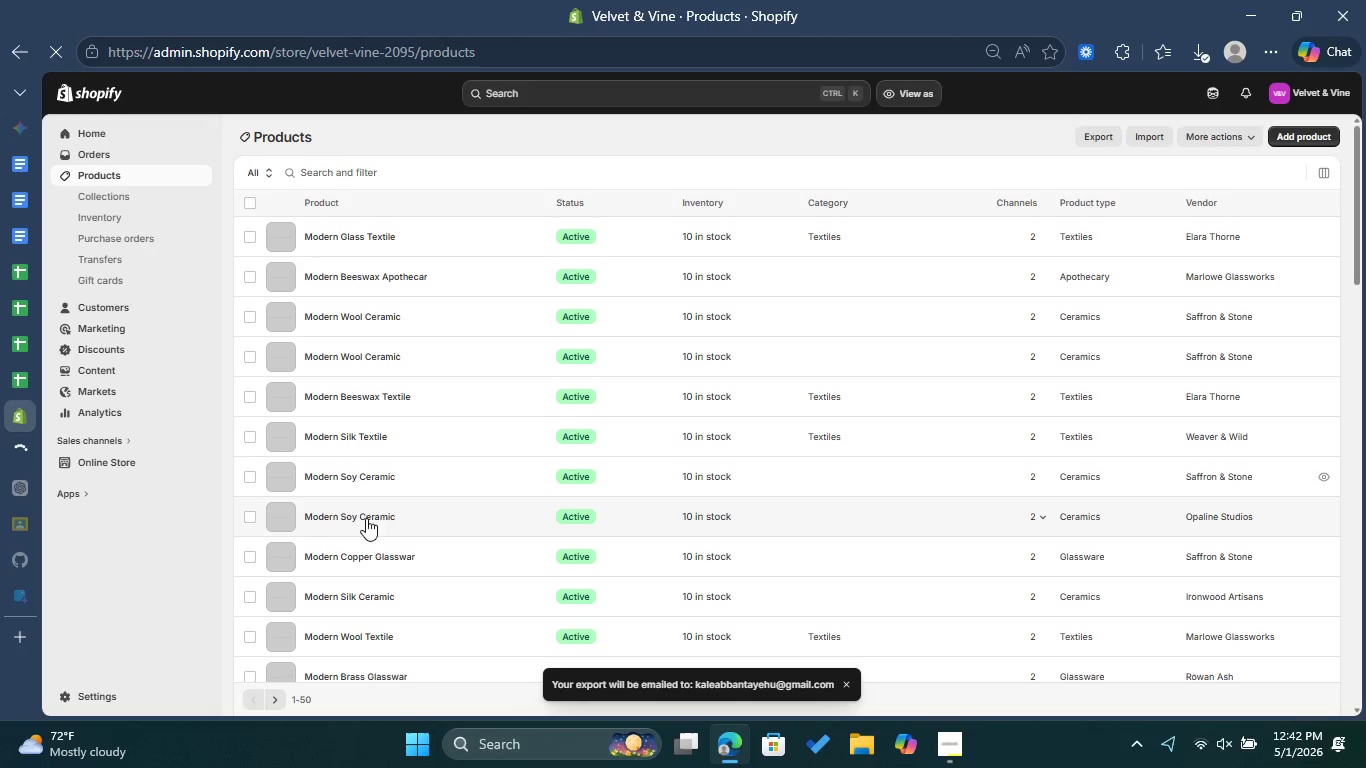 
wait(6.64)
 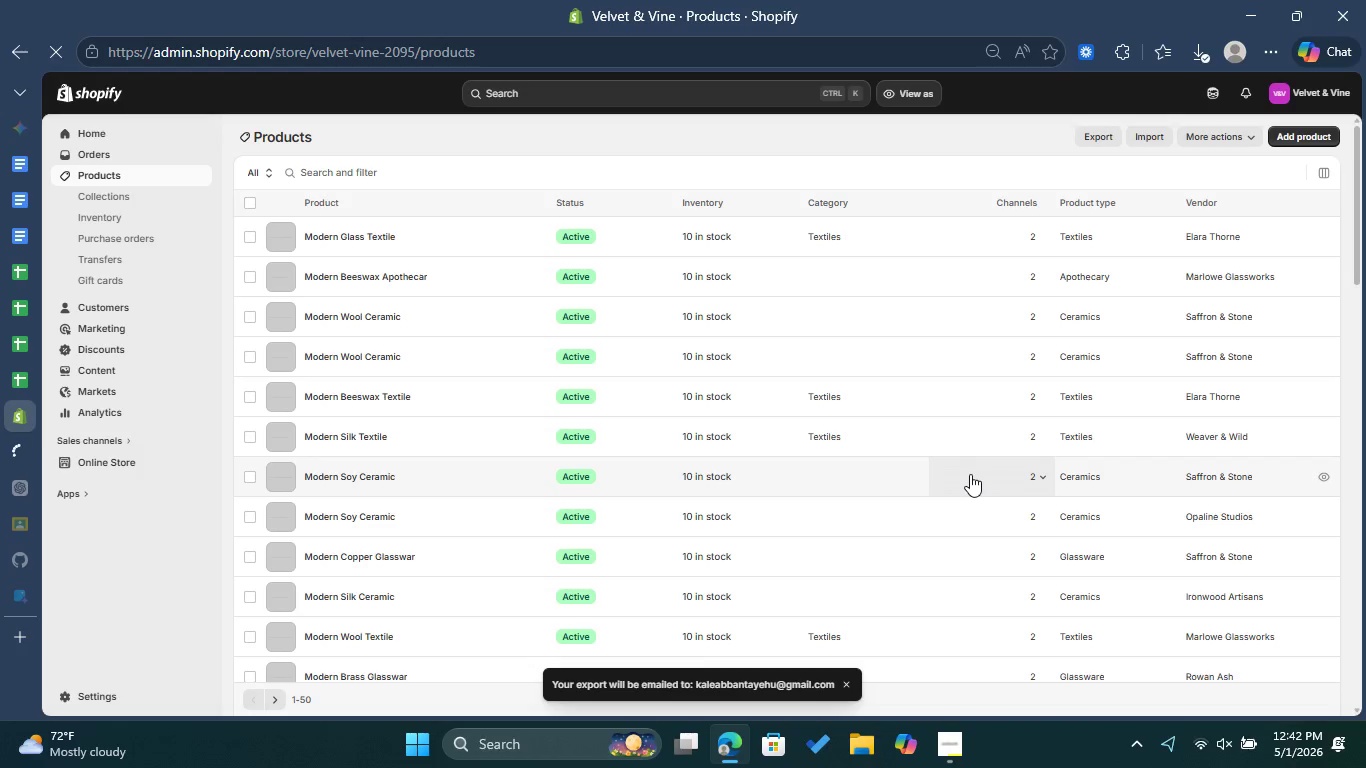 
left_click([26, 632])
 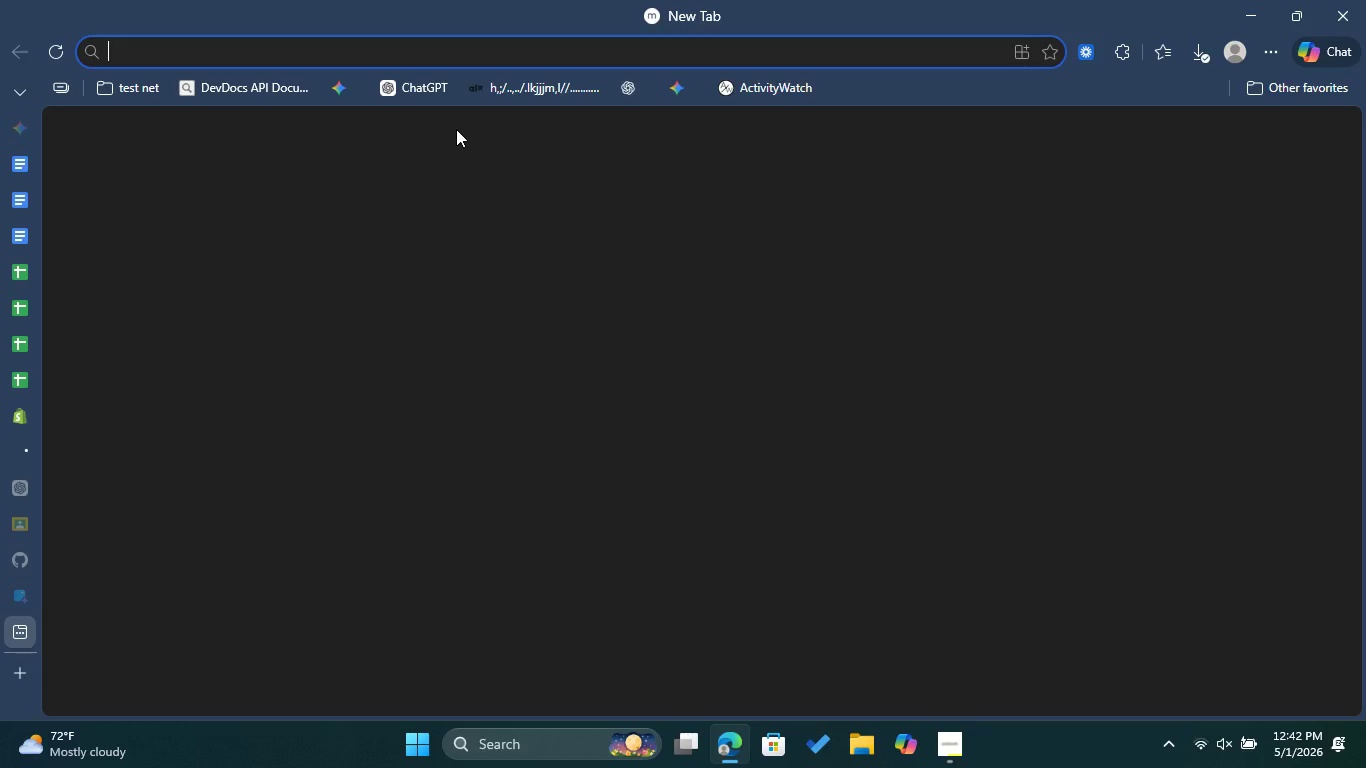 